 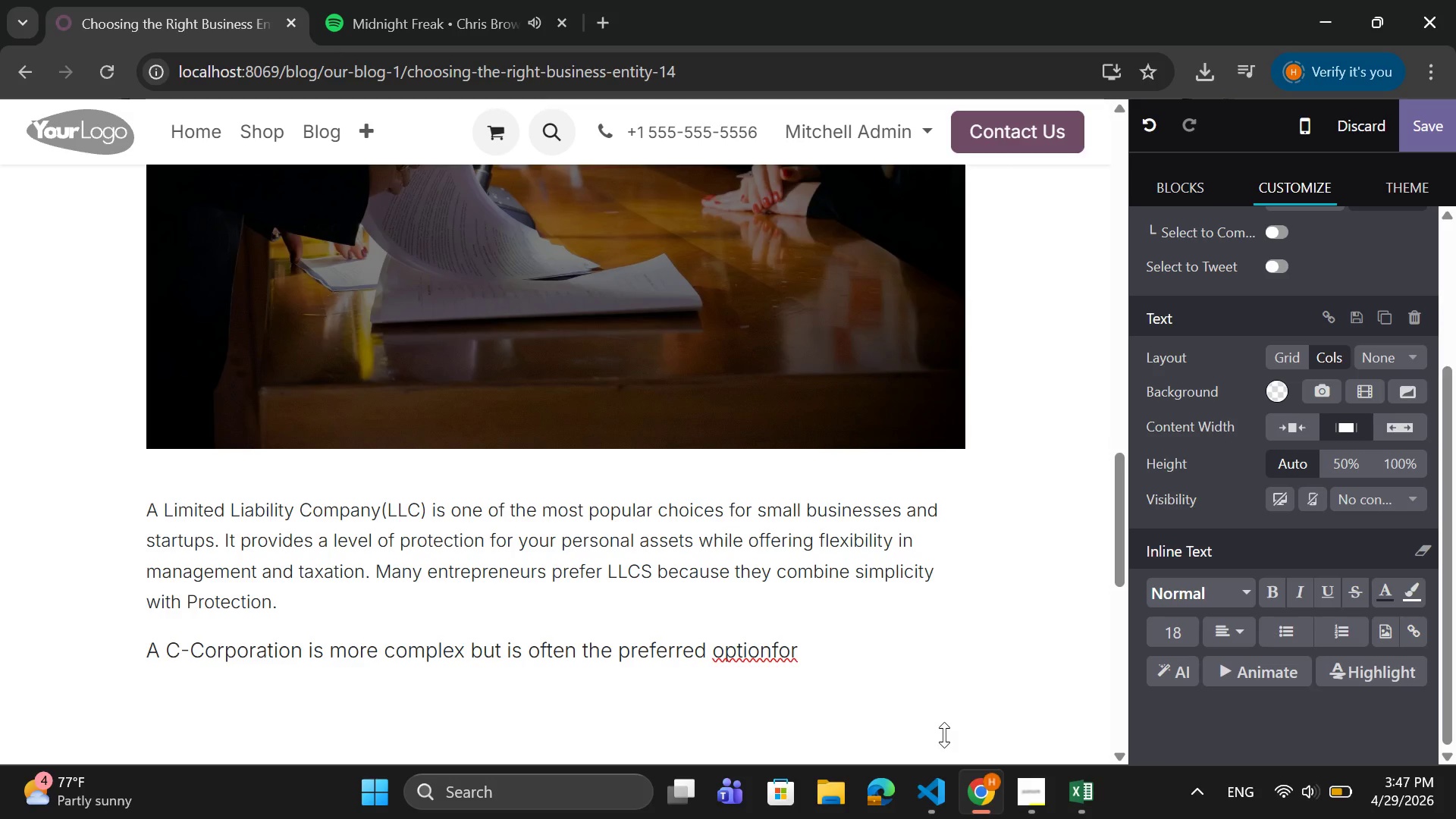 
key(ArrowLeft)
 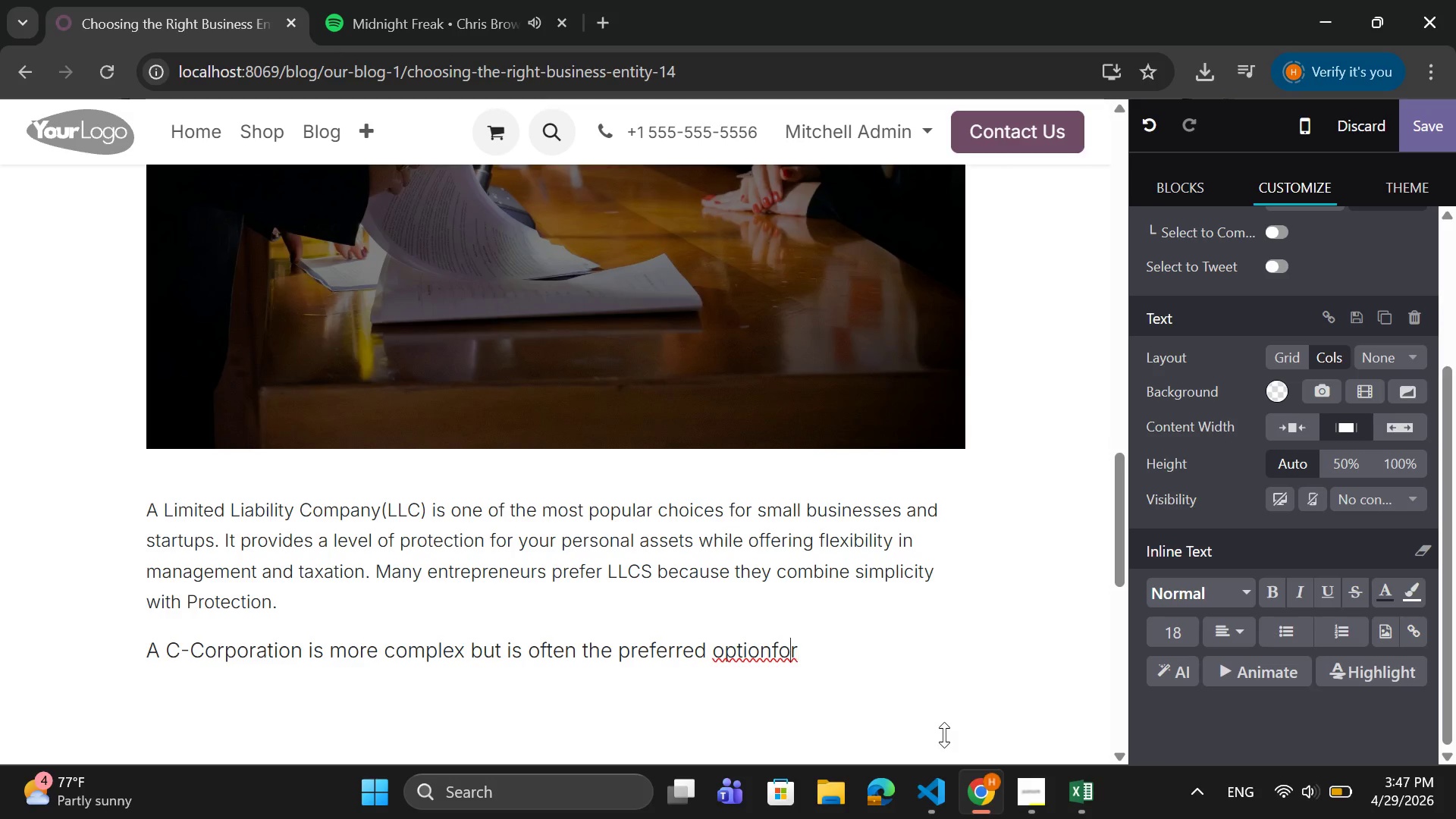 
key(ArrowLeft)
 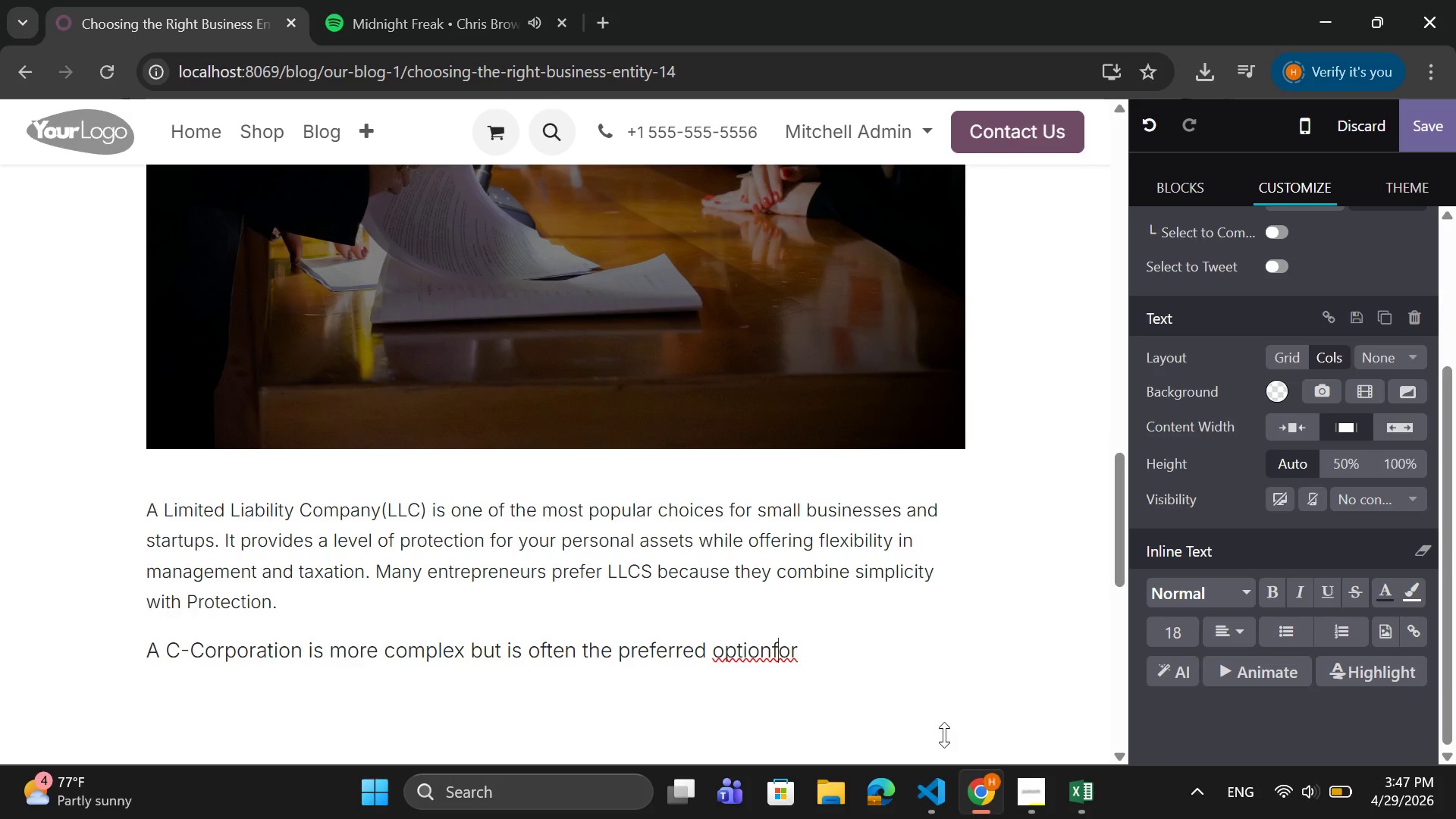 
key(ArrowLeft)
 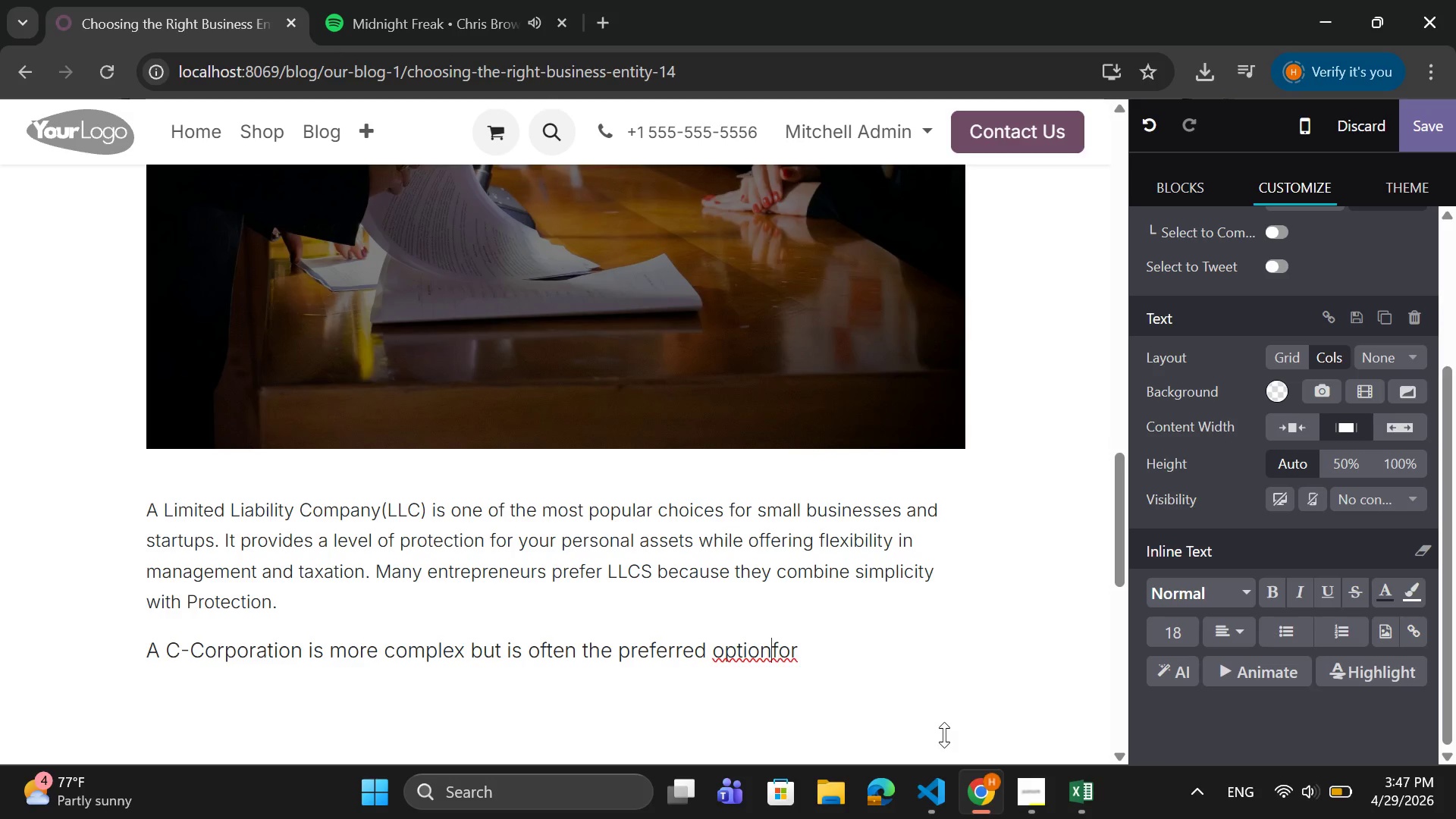 
key(ArrowLeft)
 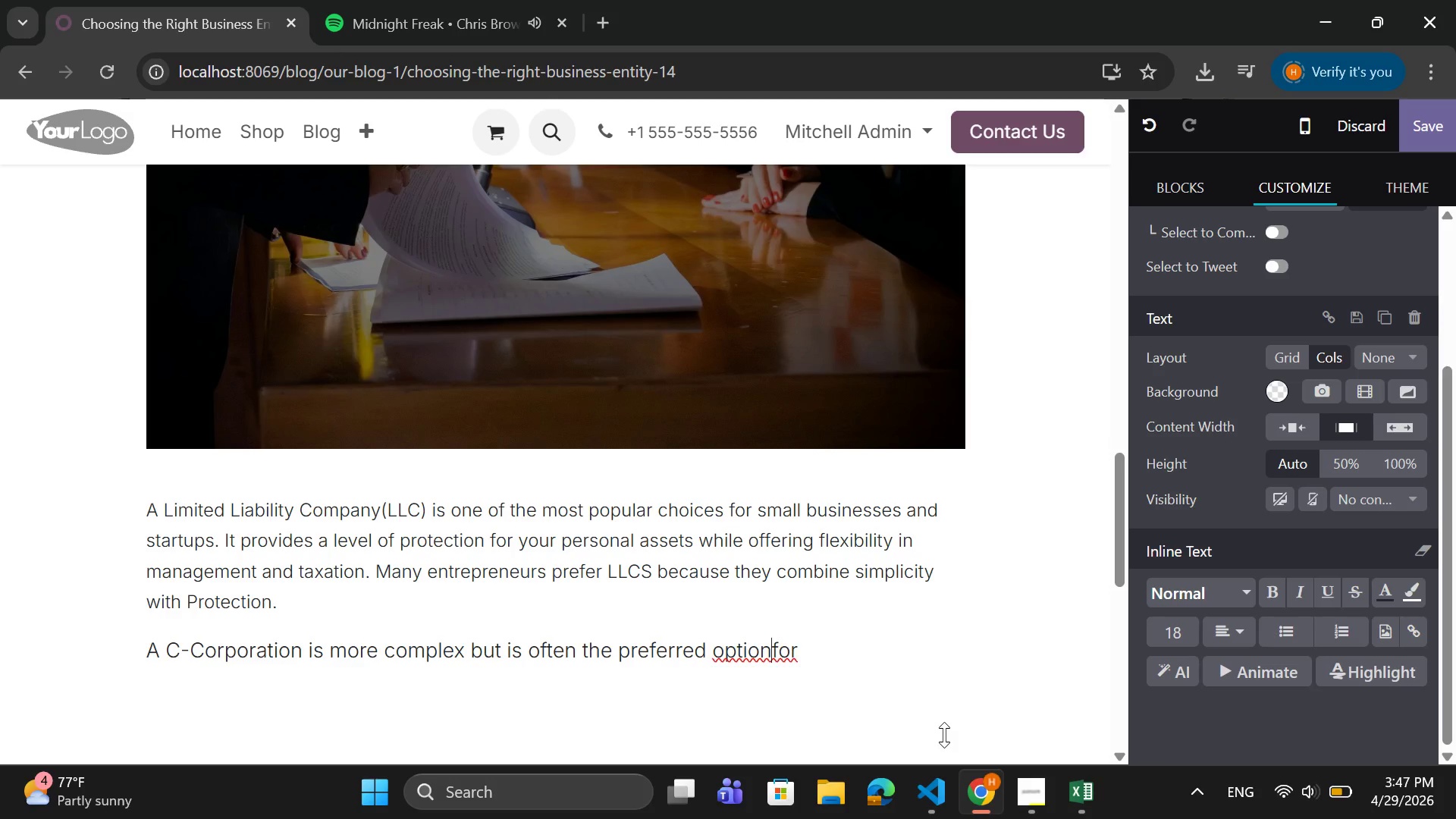 
key(Space)
 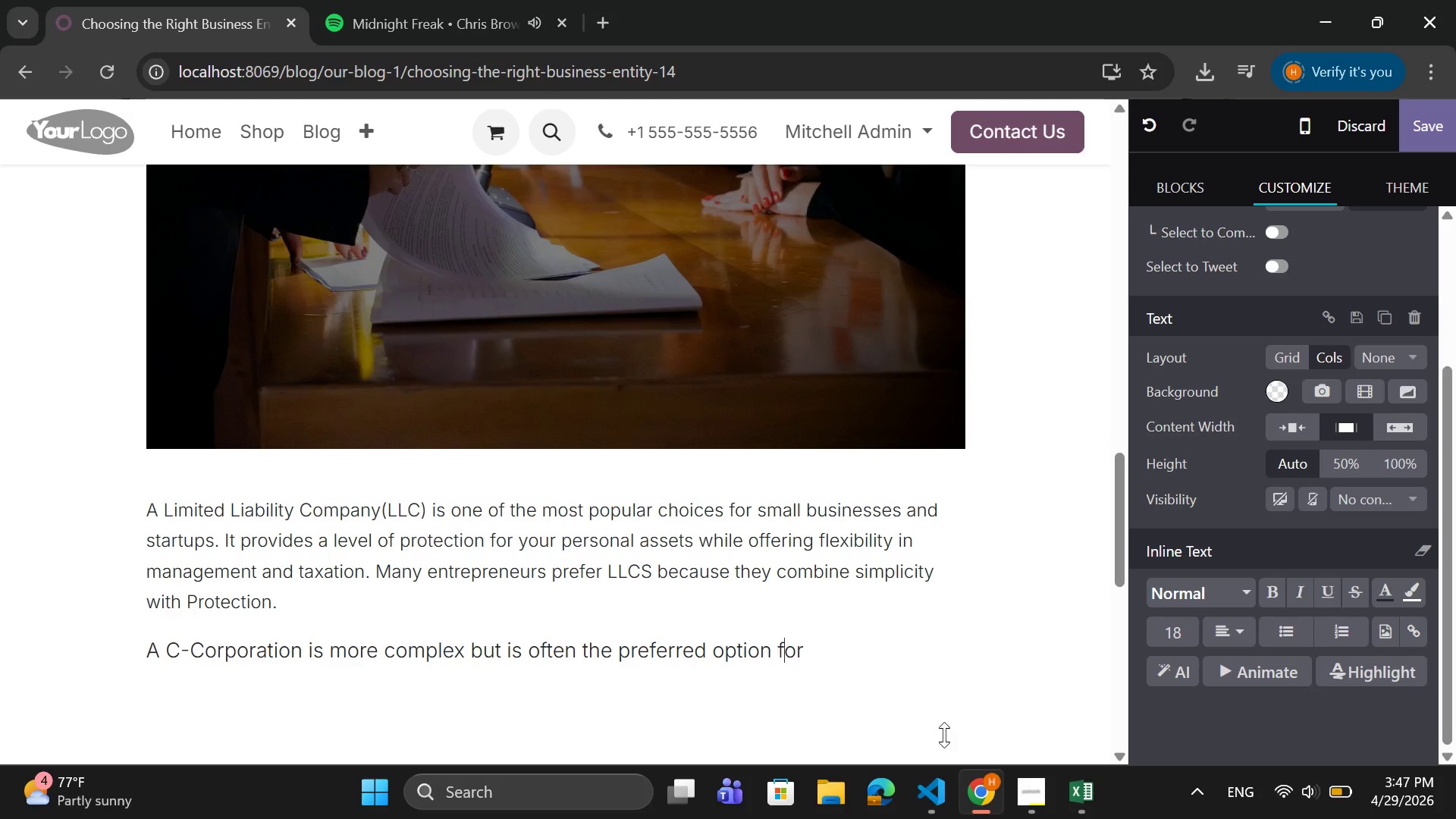 
key(ArrowRight)
 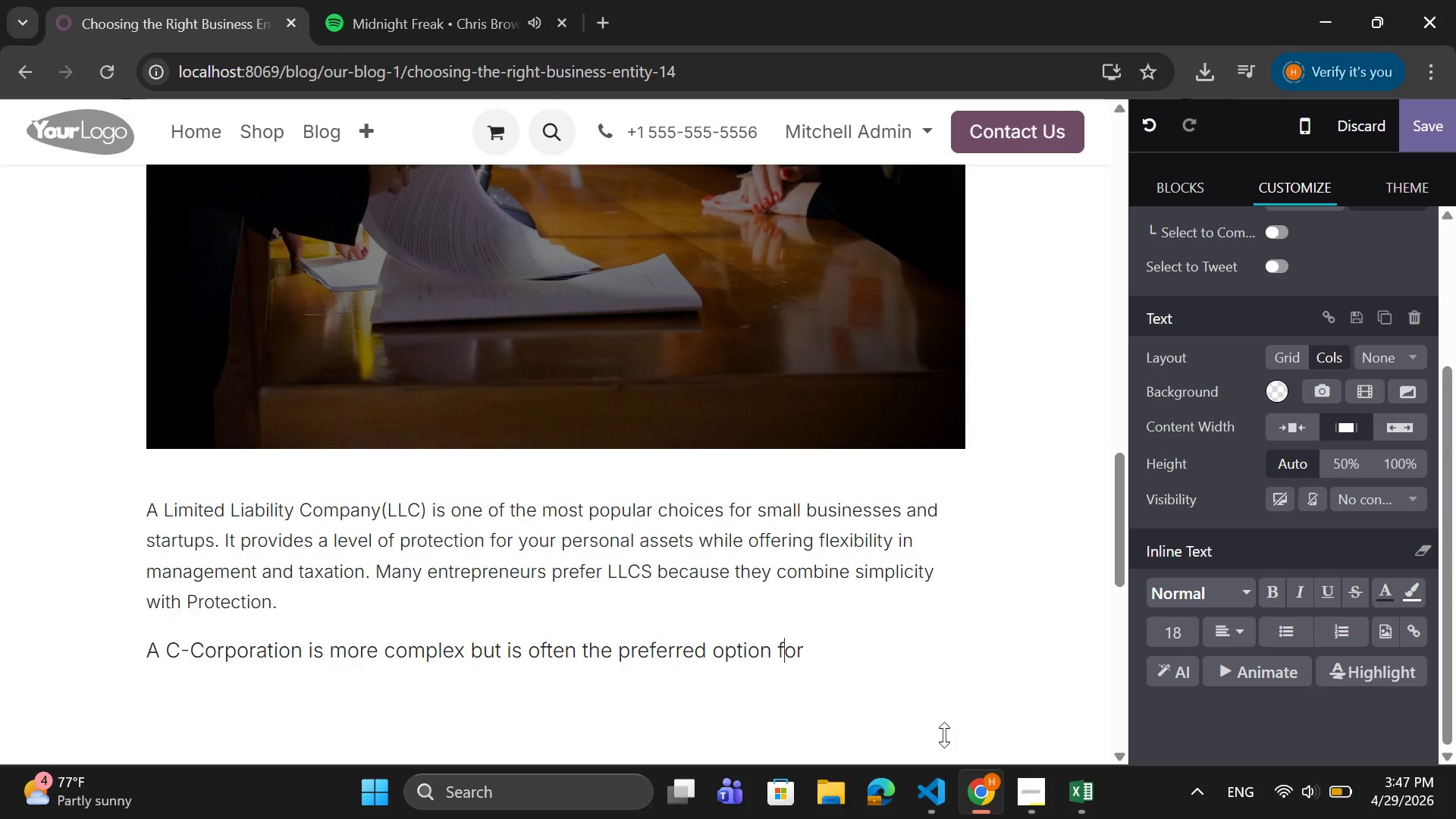 
key(ArrowRight)
 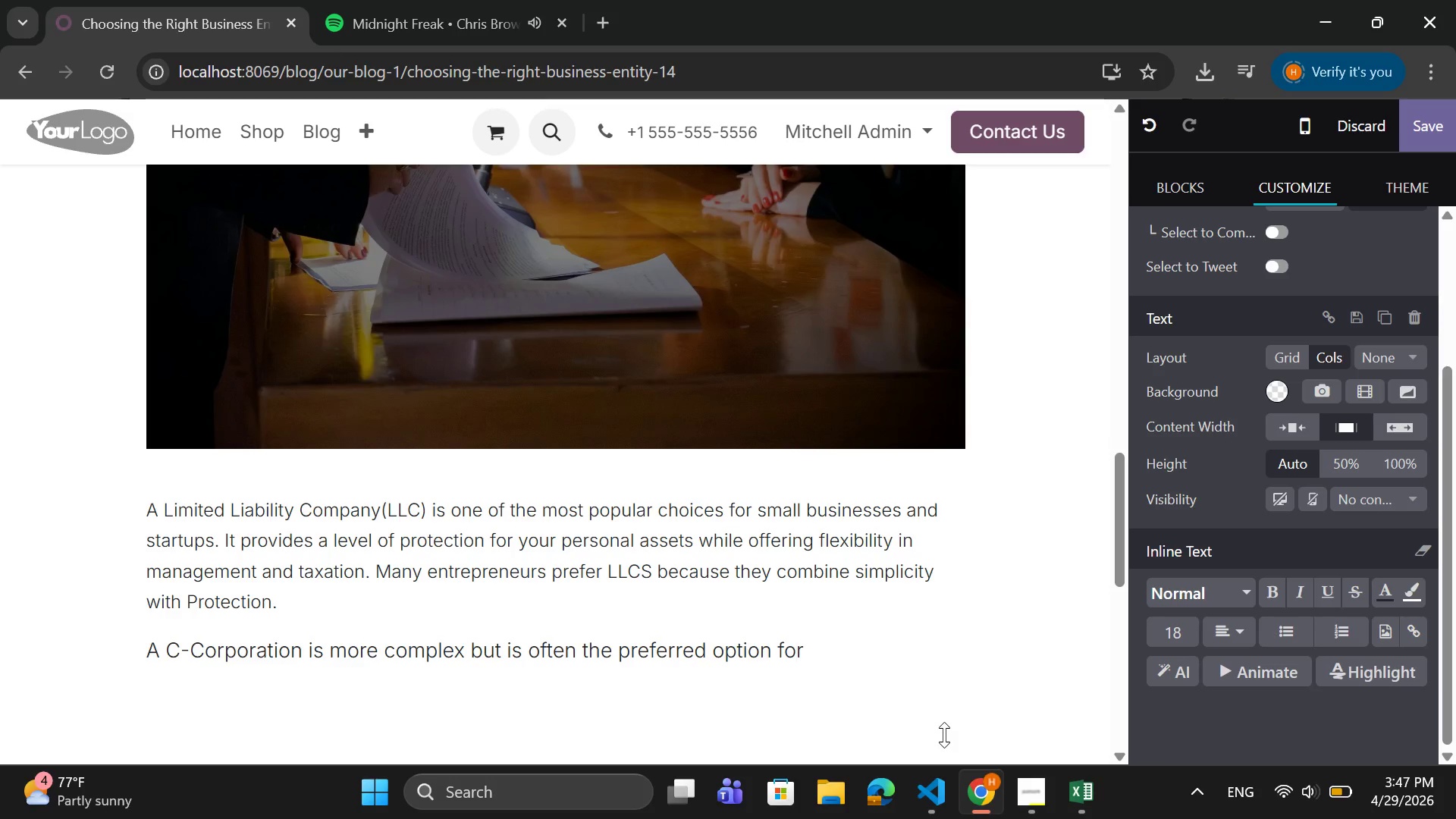 
key(ArrowRight)
 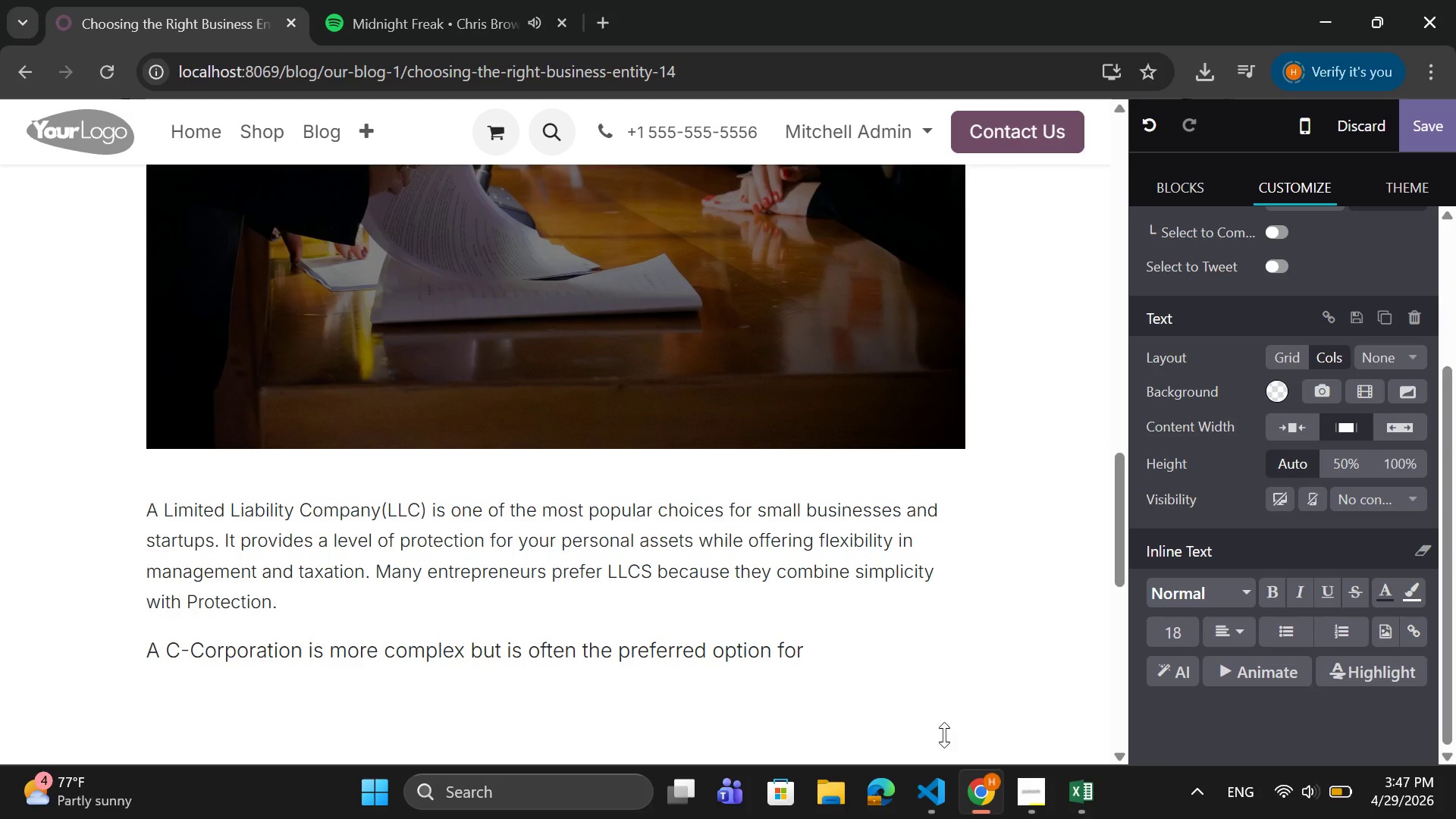 
type( startup)
 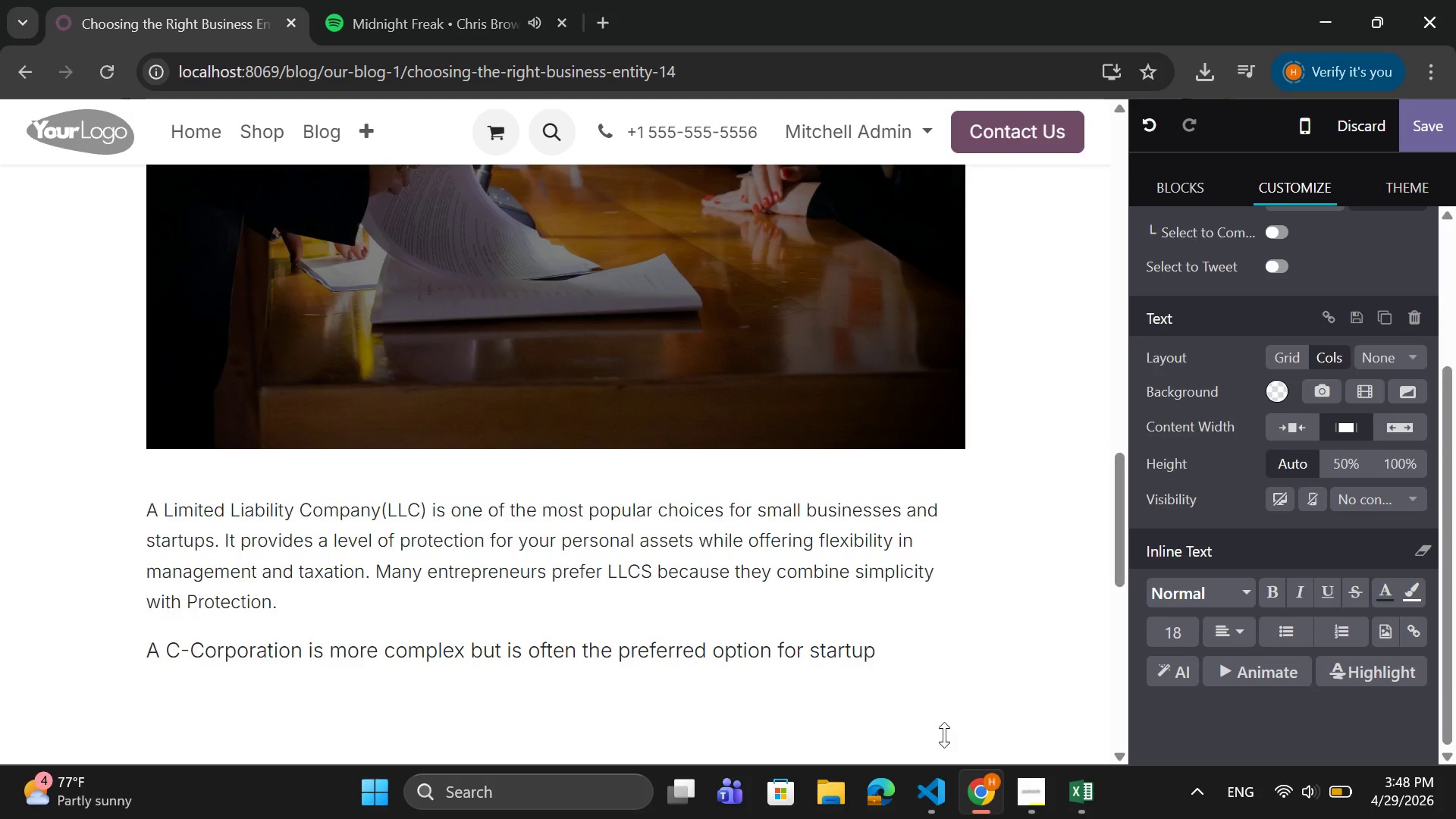 
wait(22.51)
 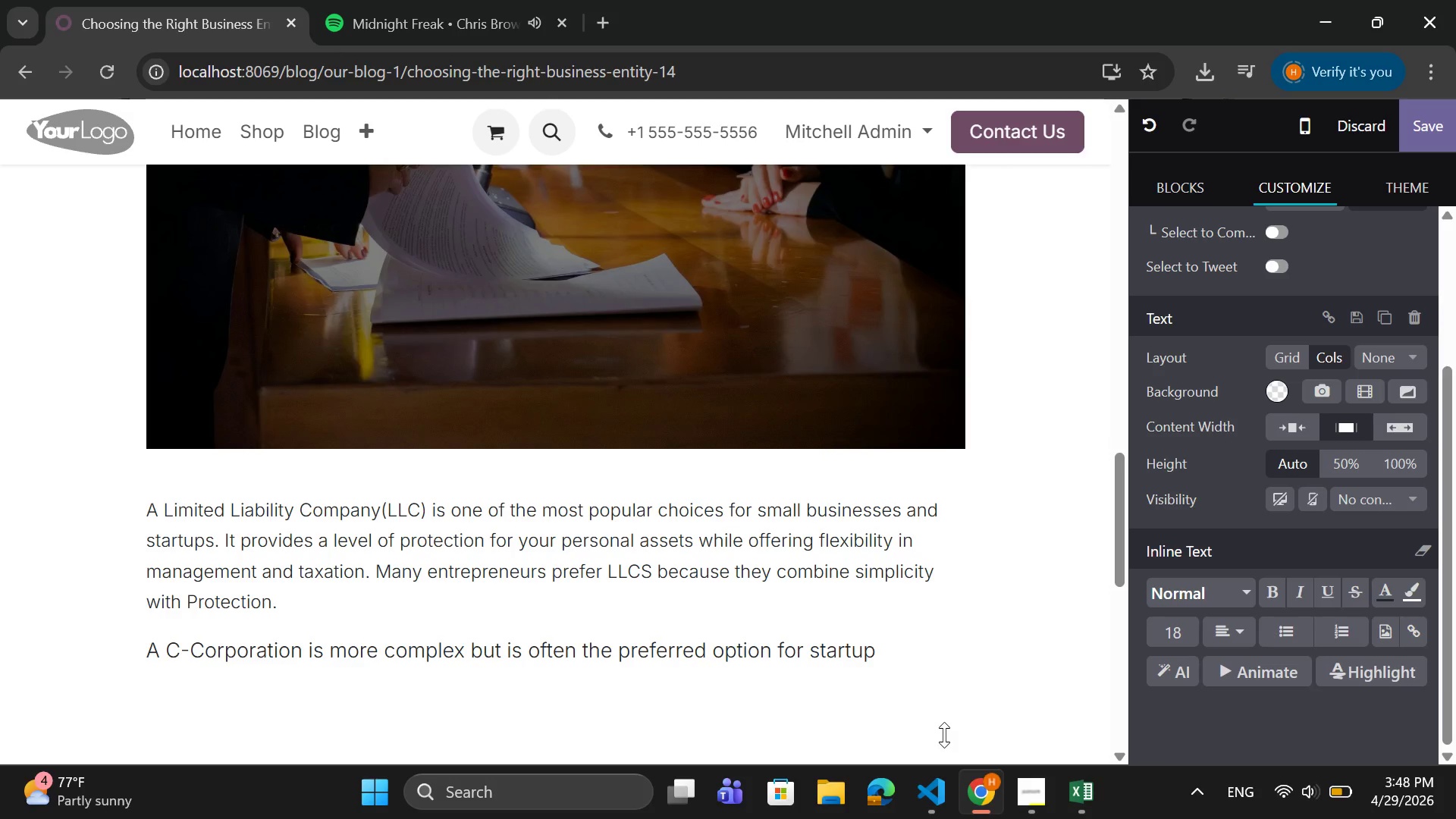 
key(S)
 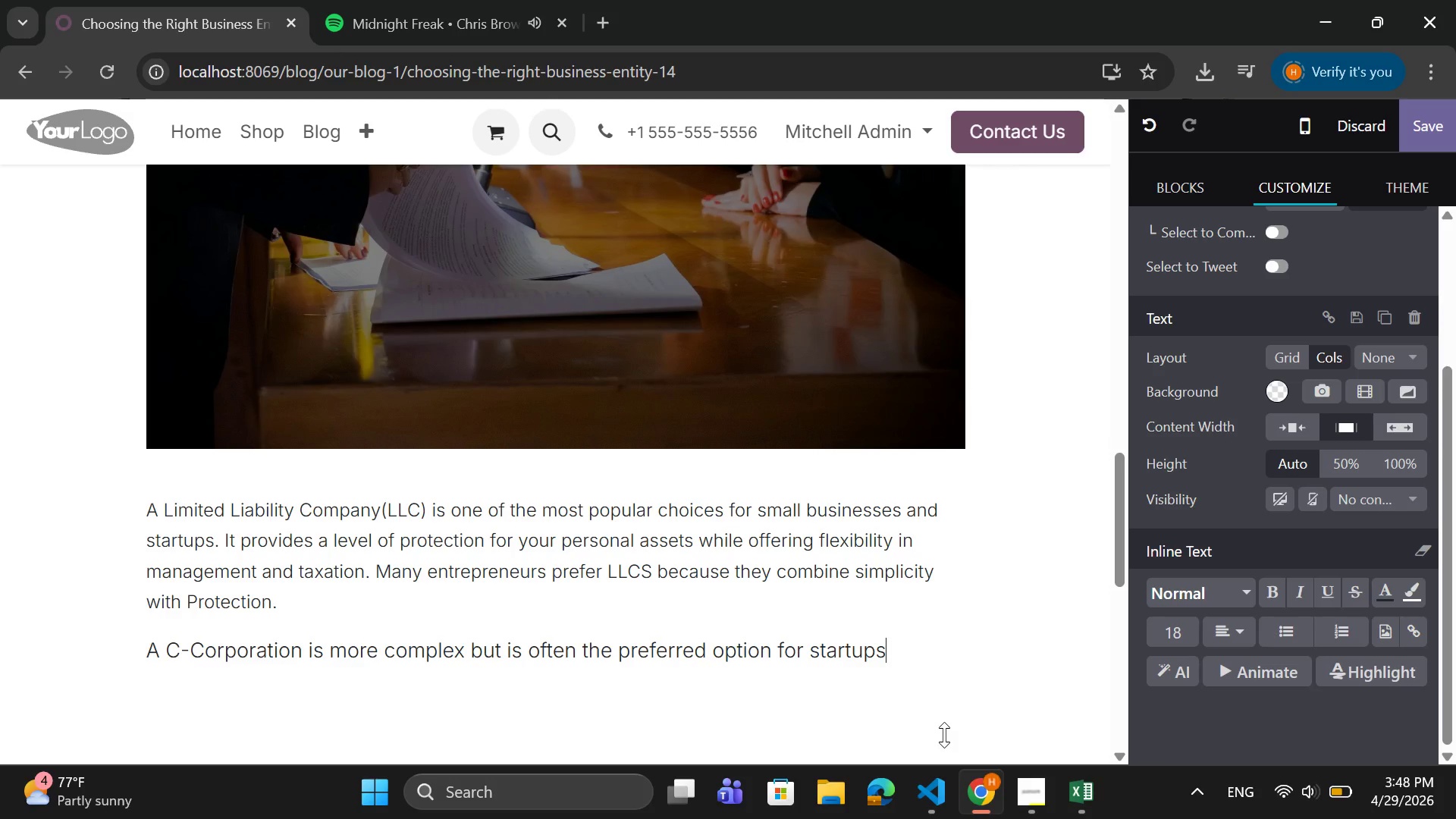 
key(Space)
 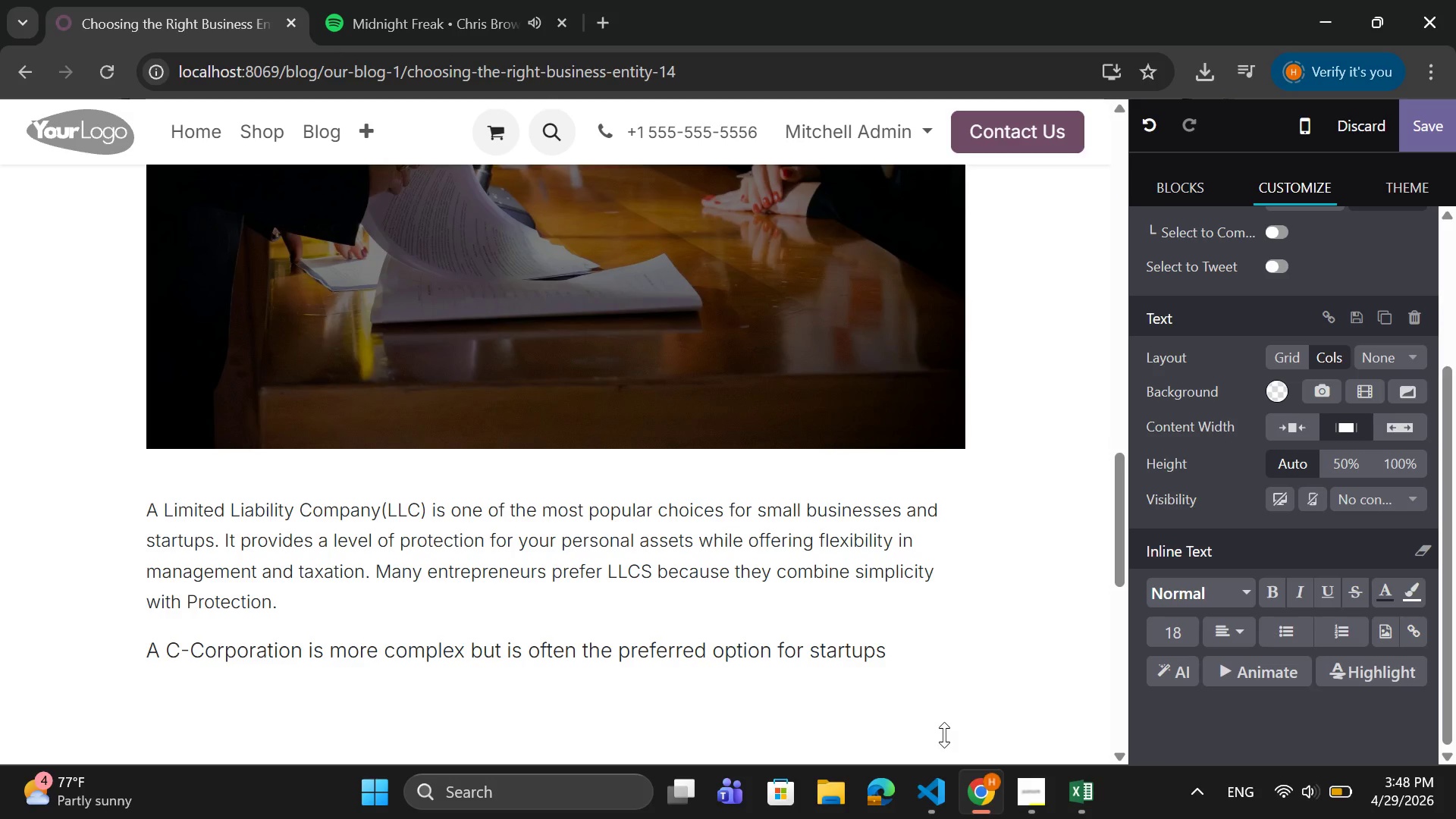 
wait(6.44)
 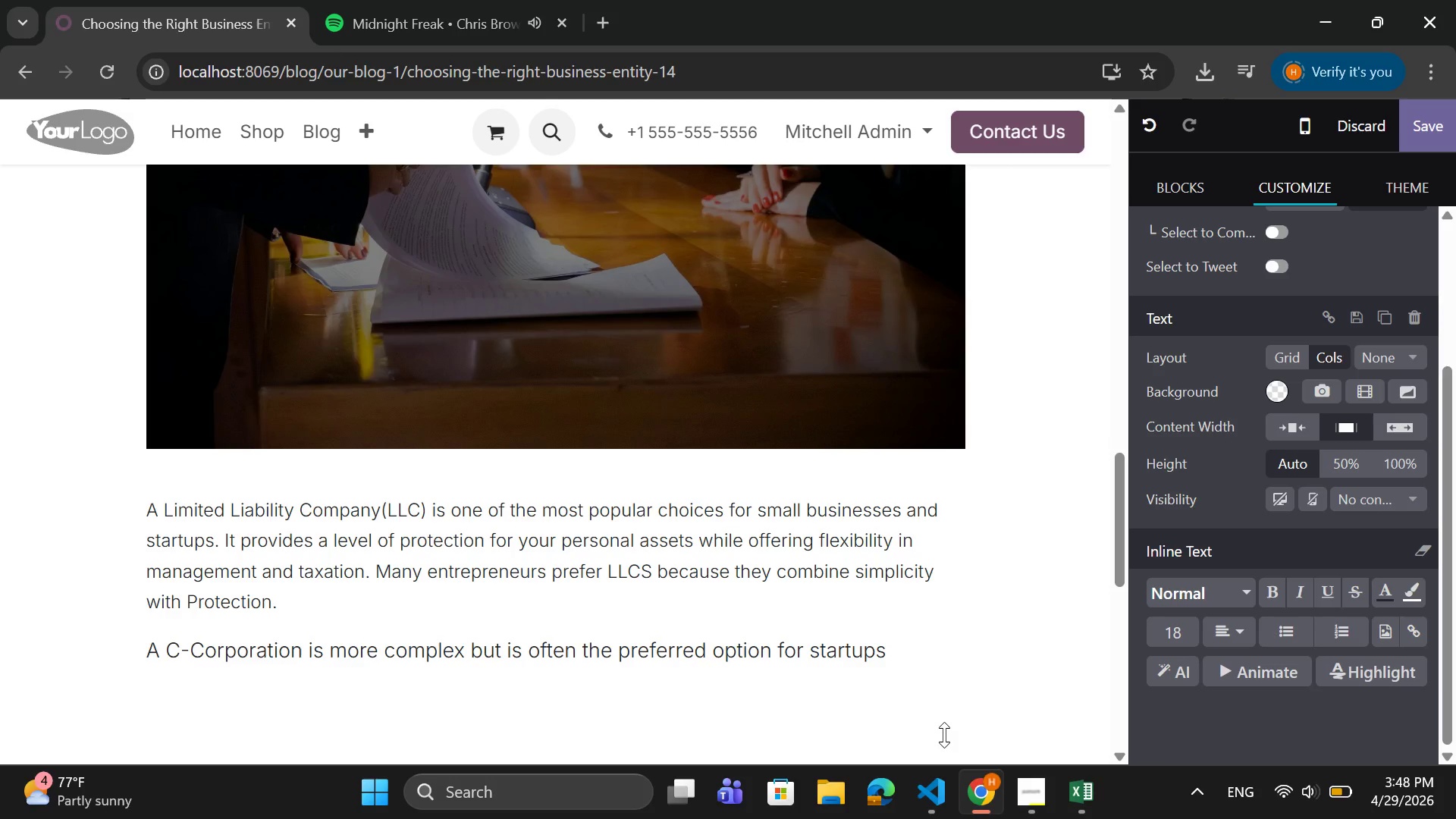 
type(seekign)
key(Backspace)
key(Backspace)
type(ng we)
key(Backspace)
key(Backspace)
type(venture captial. t)
key(Backspace)
type(This)
 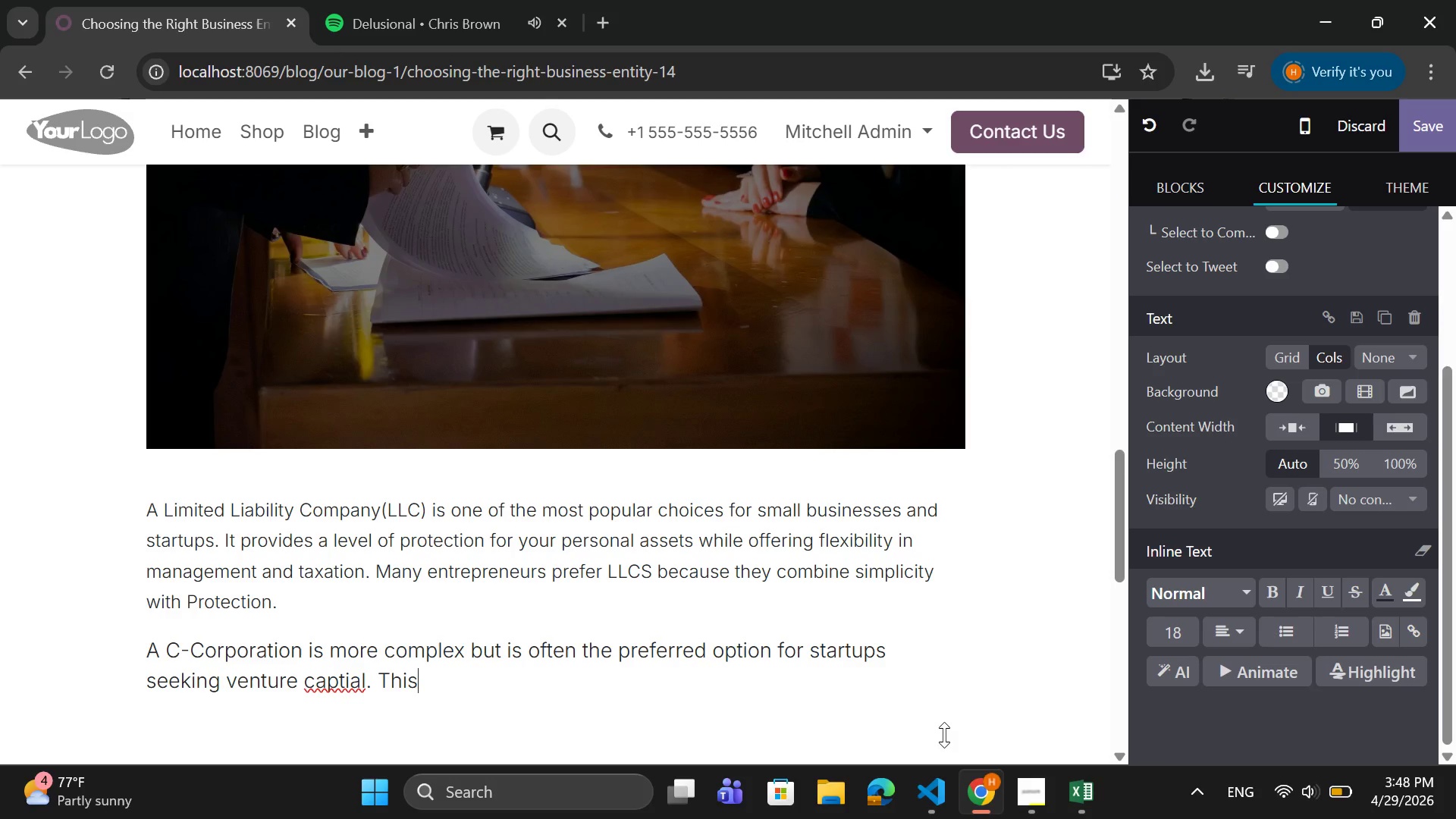 
wait(9.64)
 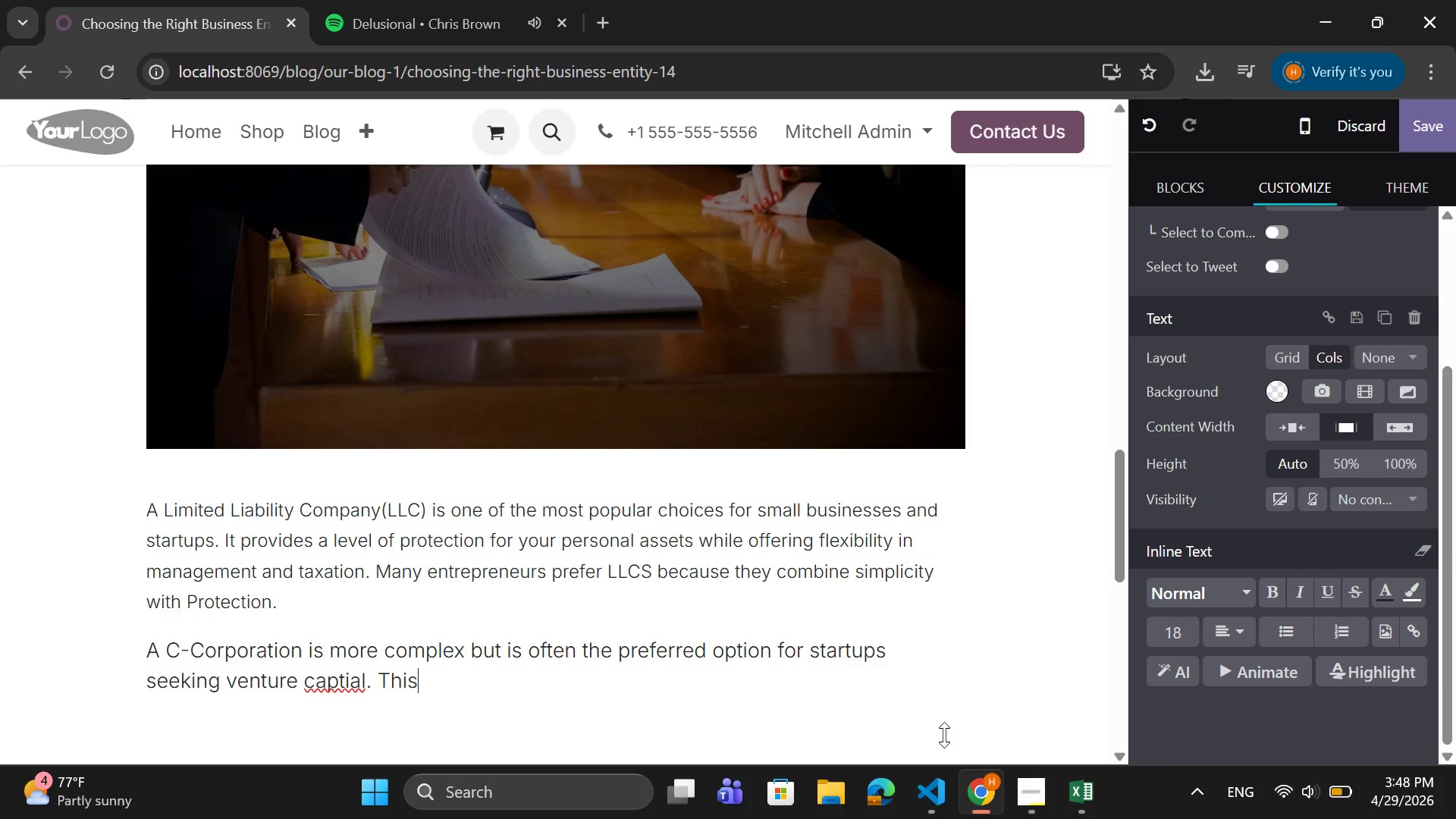 
type( structure allow )
 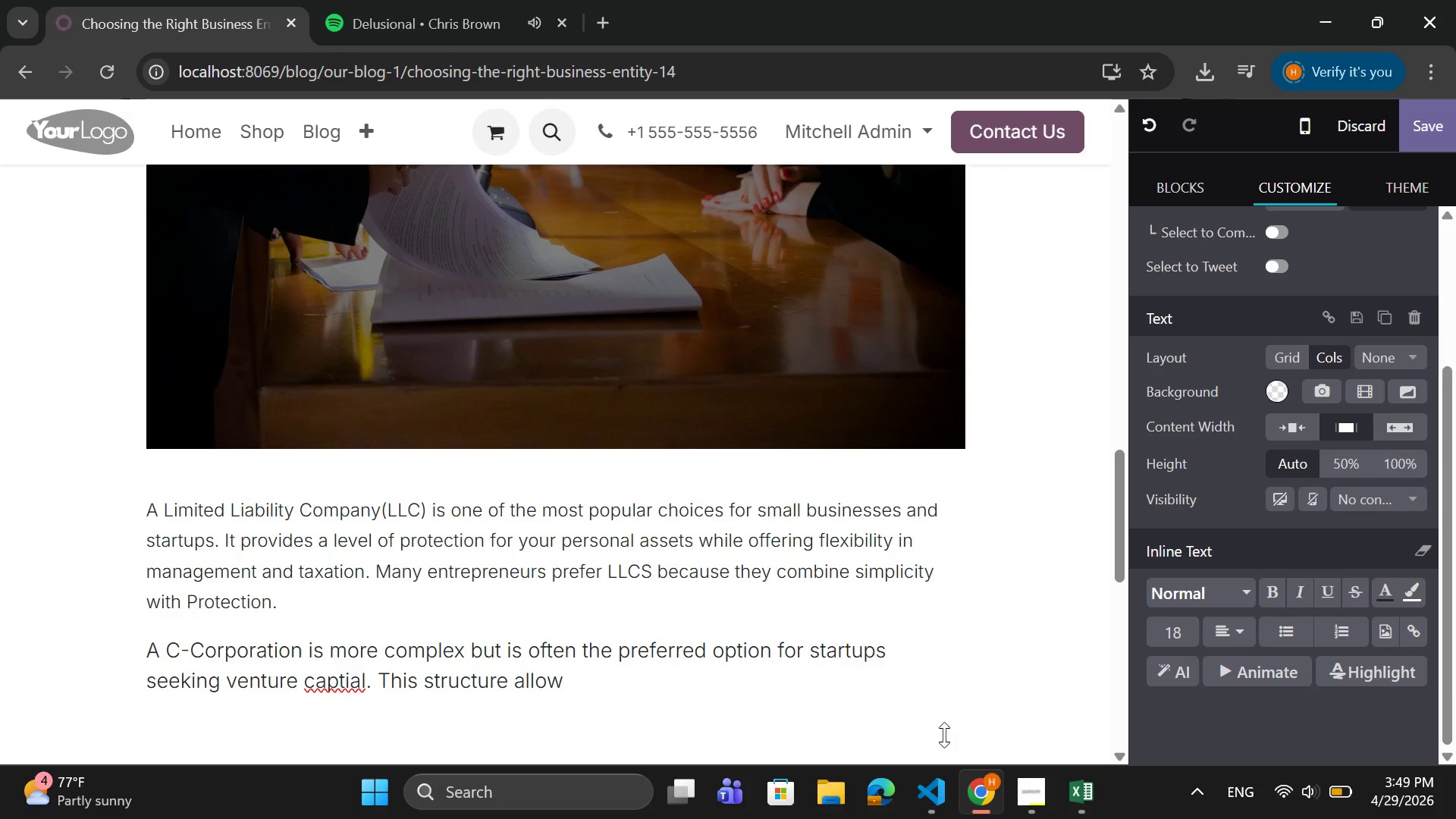 
wait(17.31)
 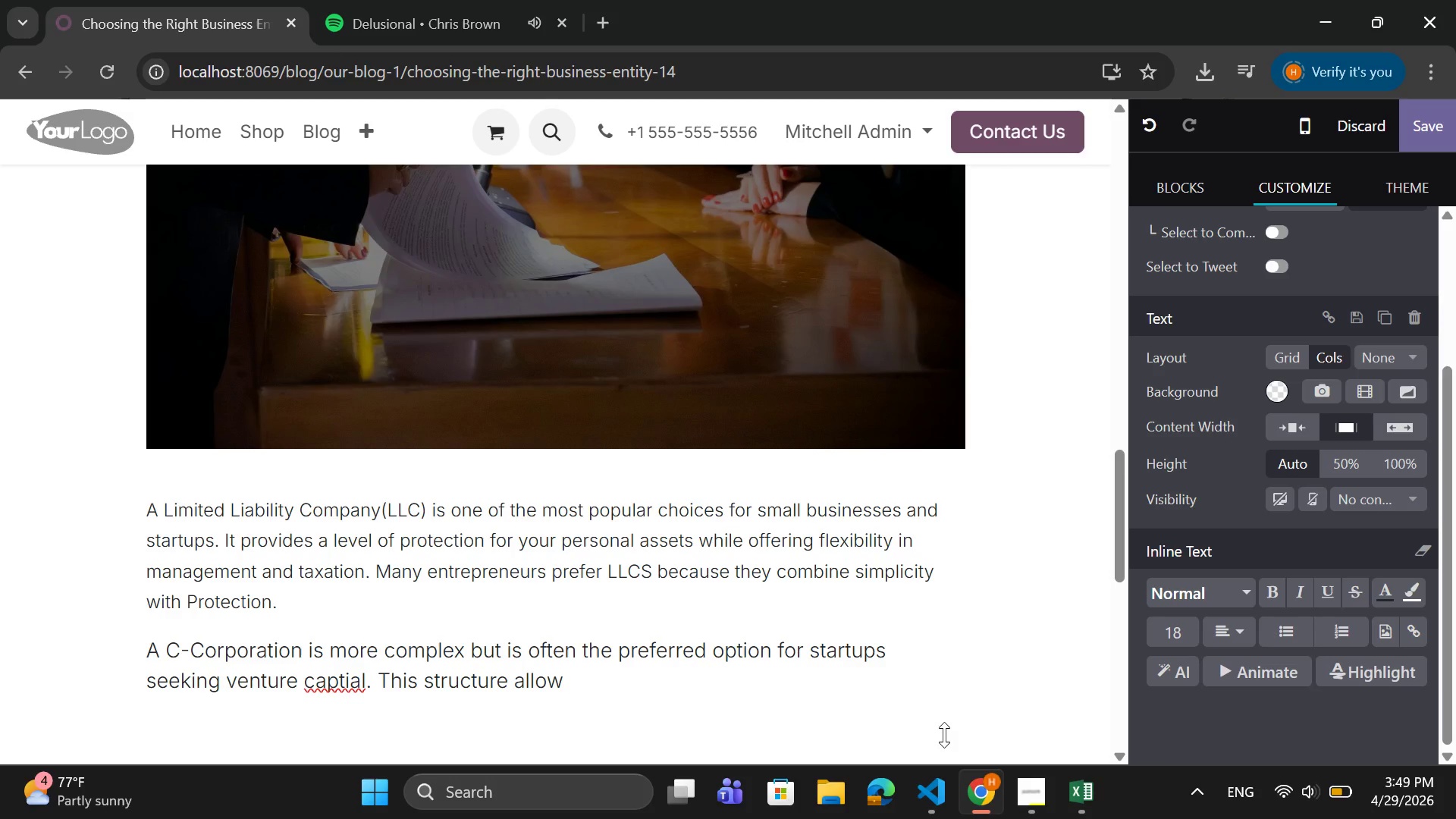 
type(you to i)
 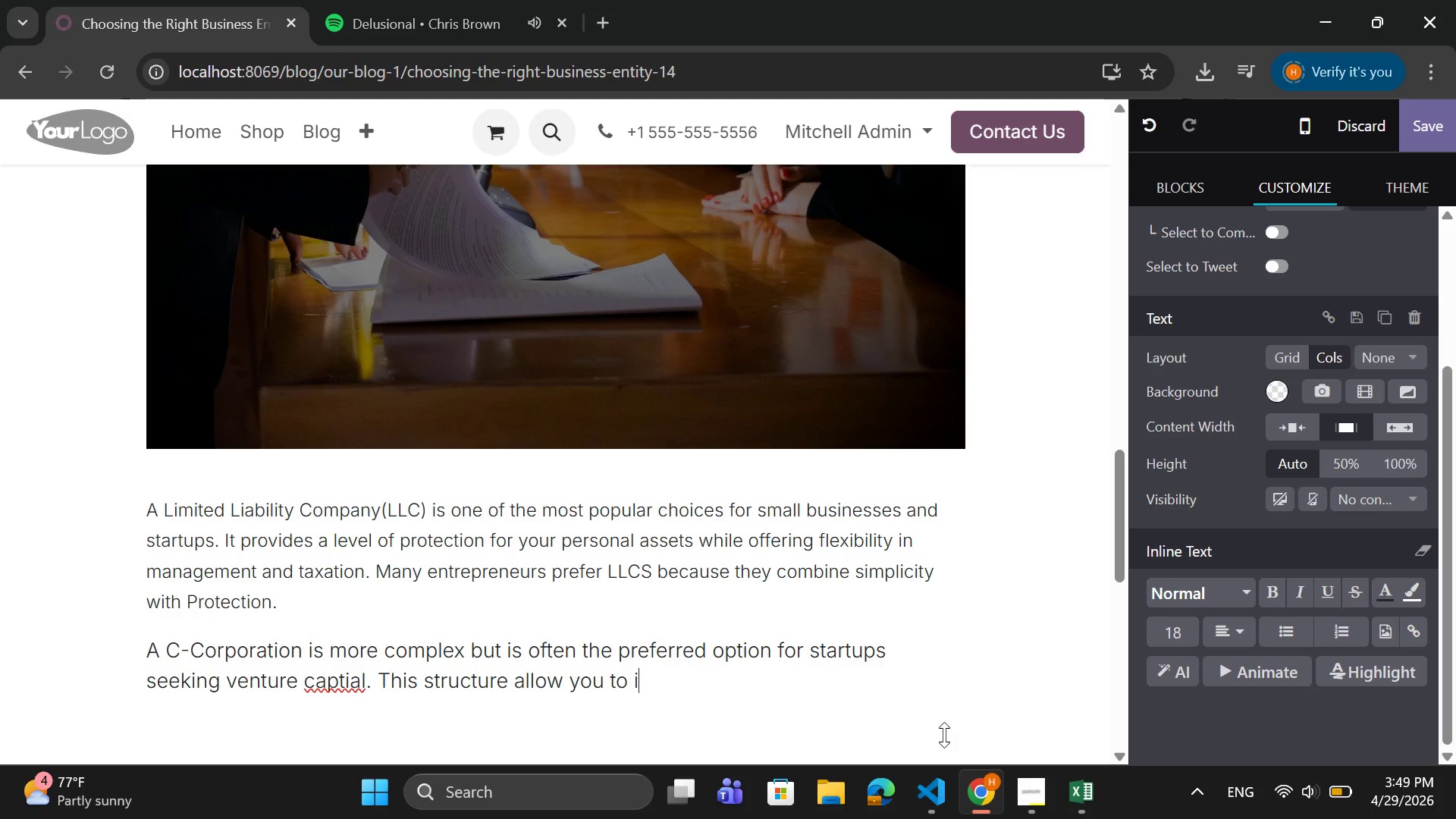 
type(ss)
 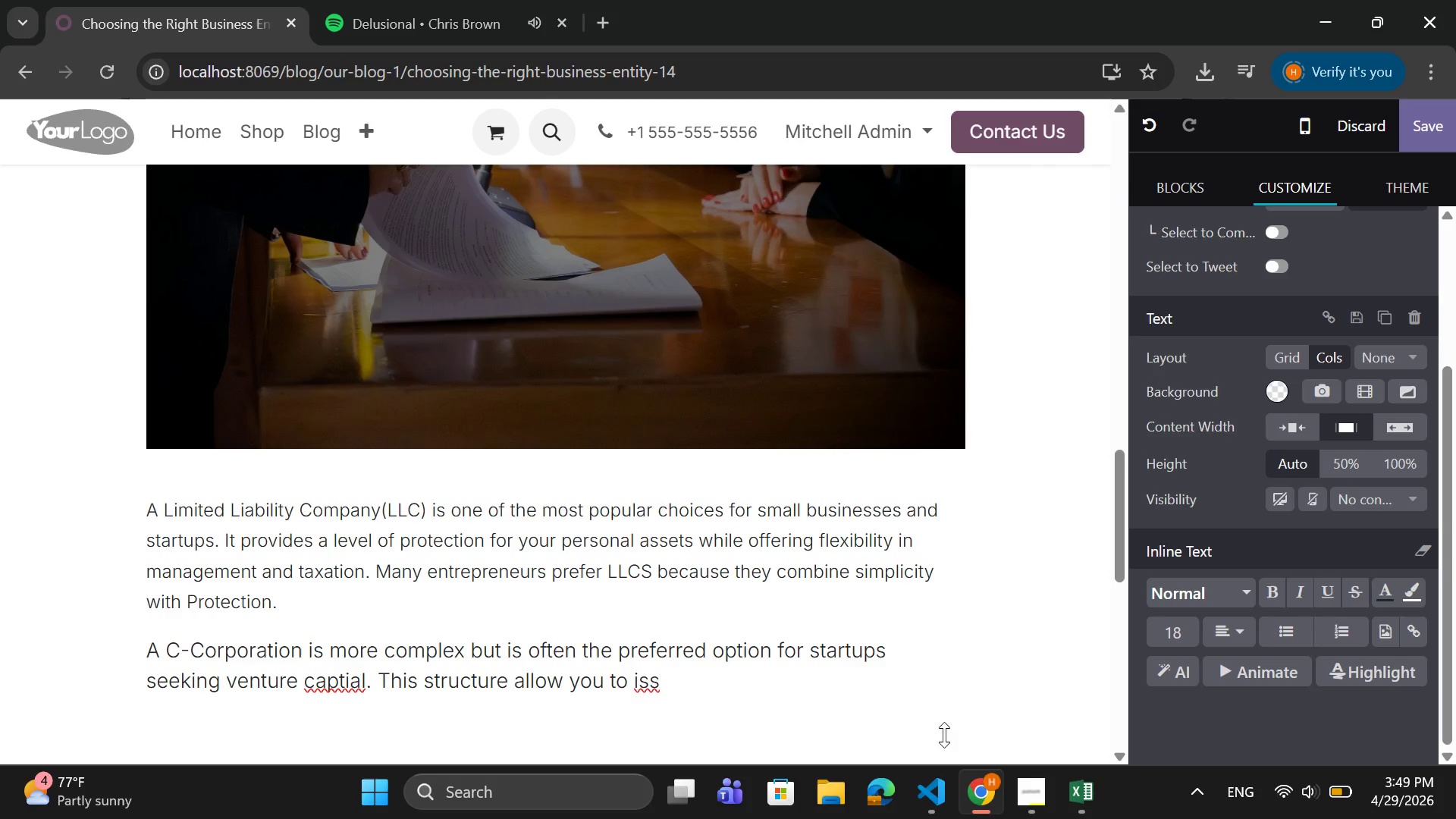 
type(ues )
 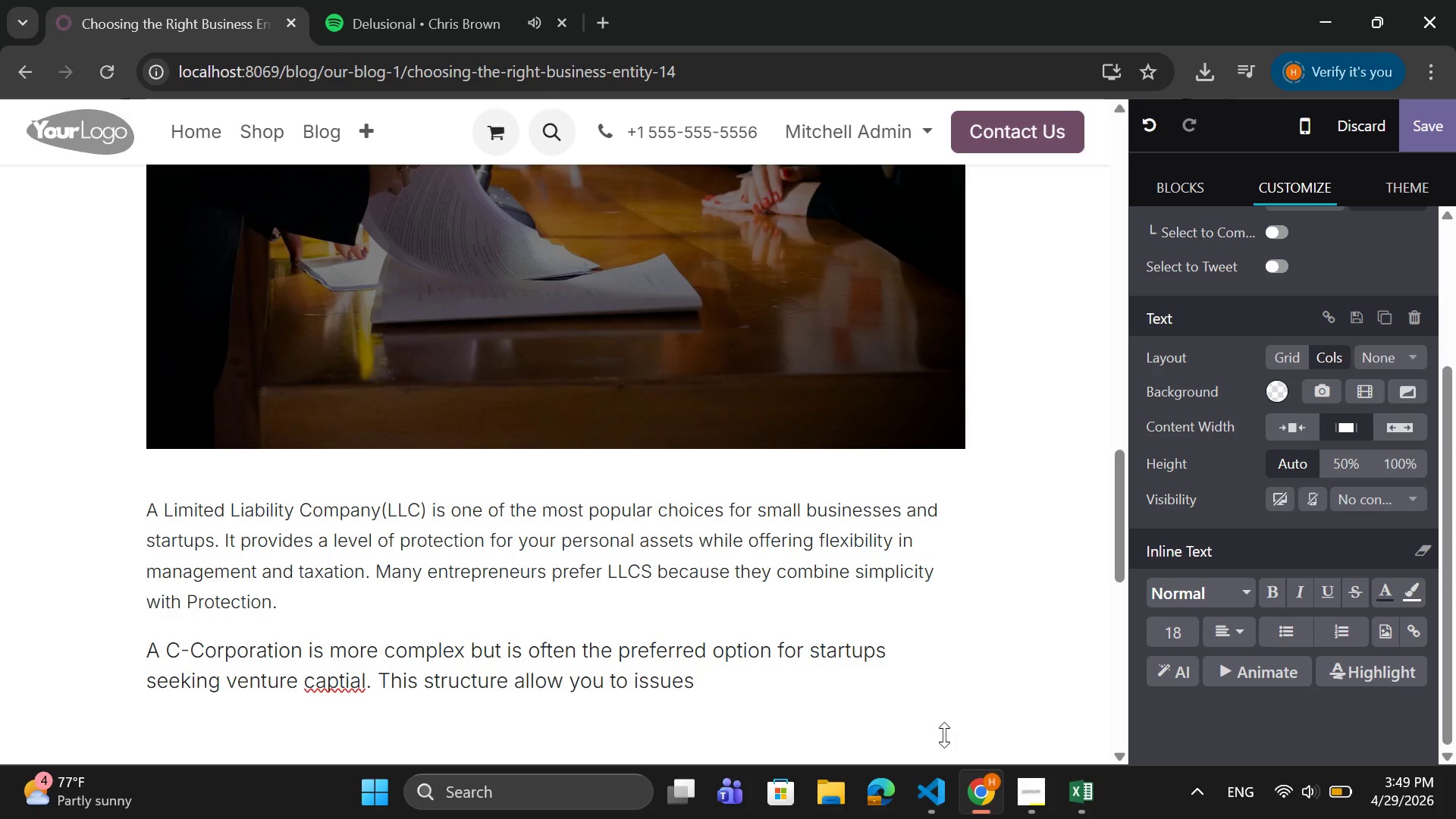 
wait(23.53)
 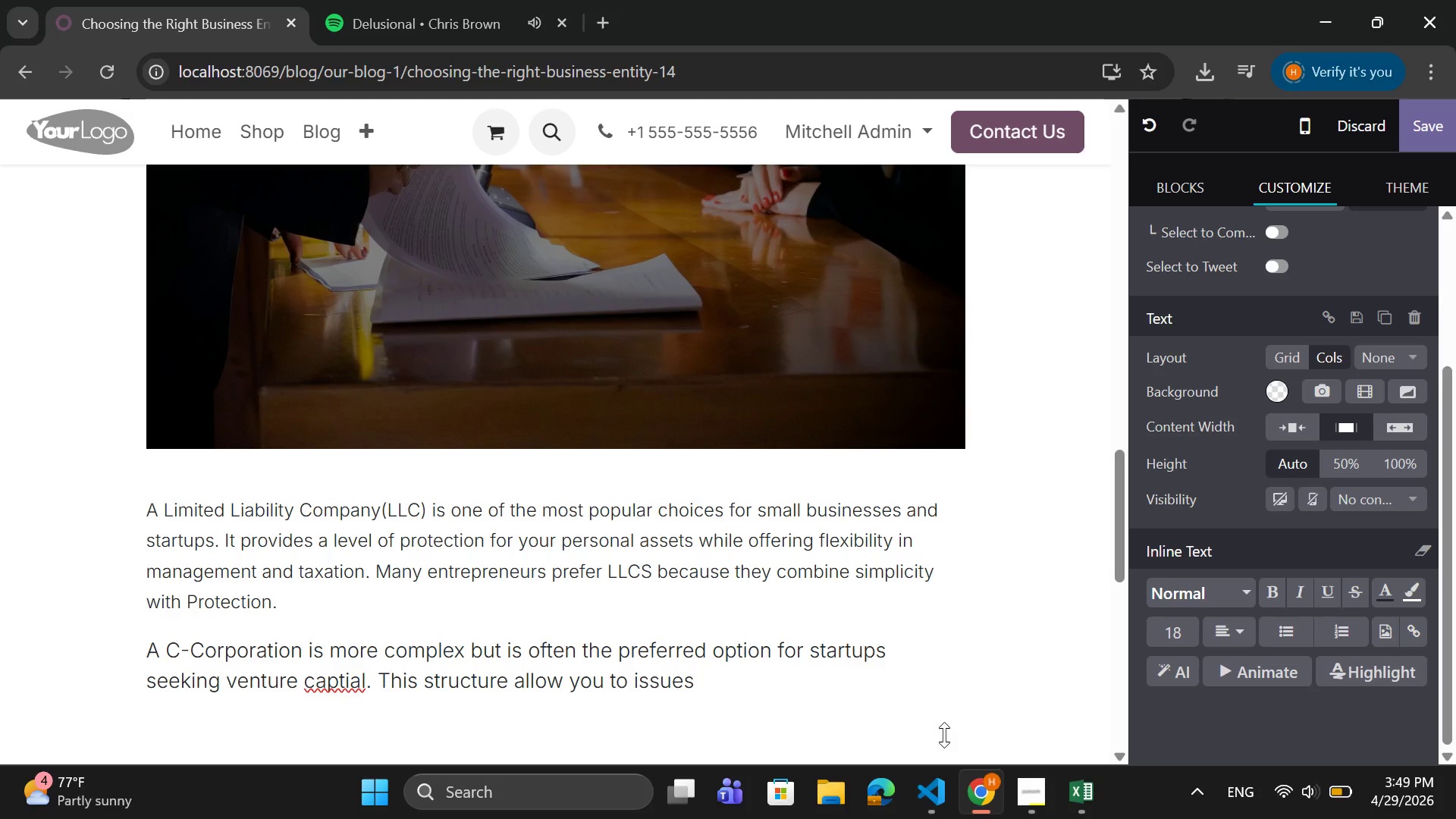 
hold_key(key=C, duration=0.36)
 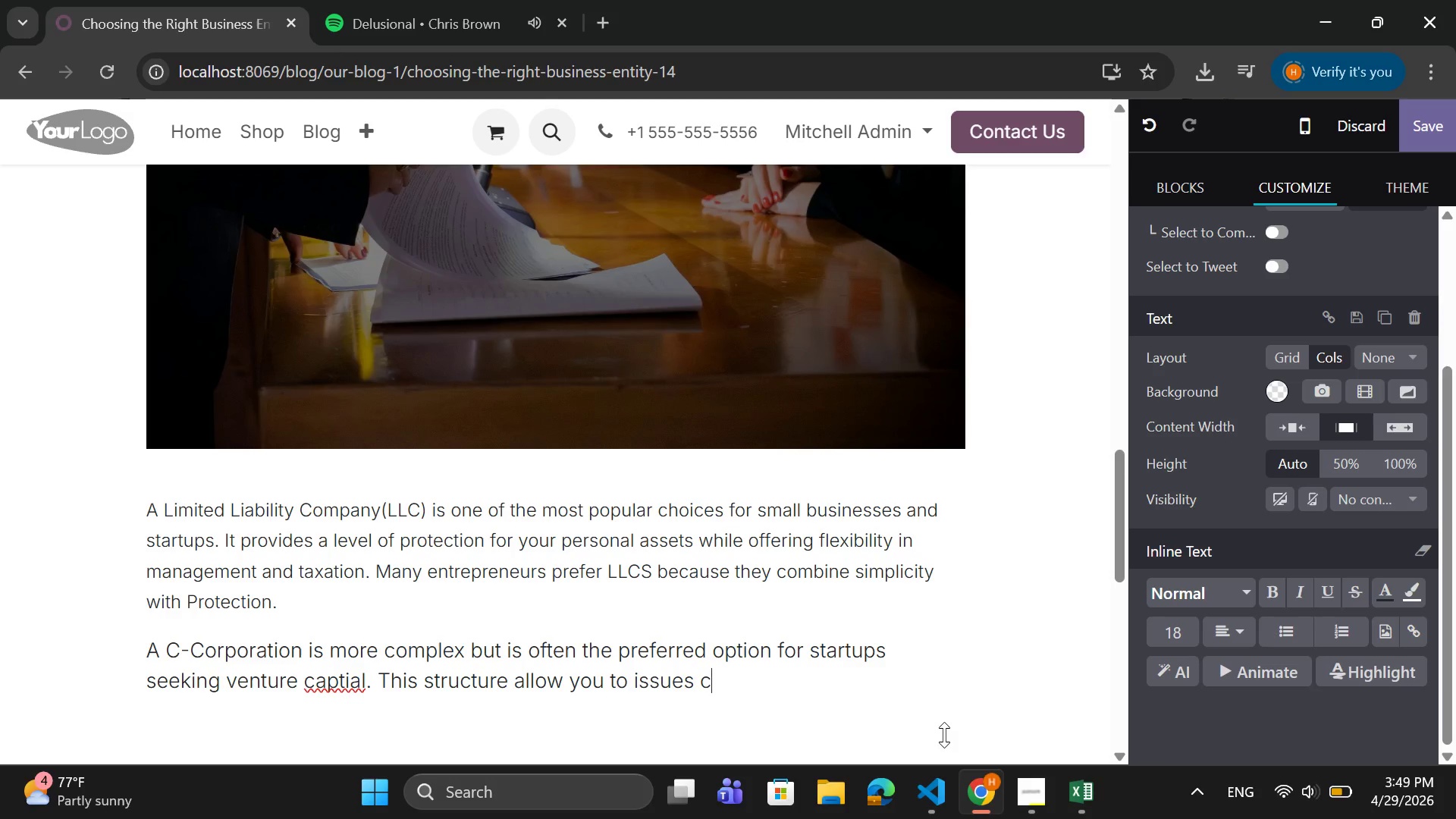 
hold_key(key=C, duration=0.47)
 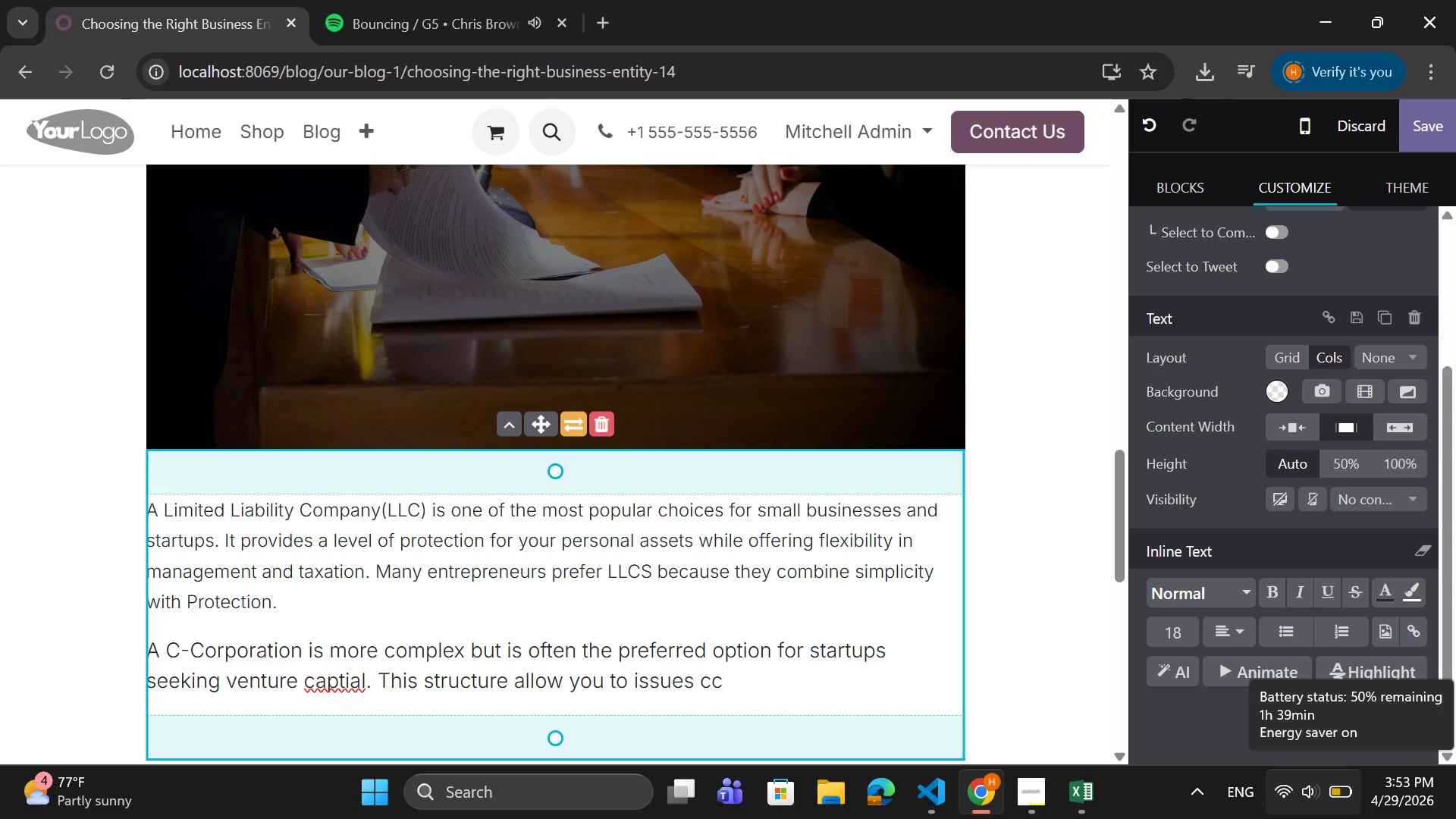 
wait(197.03)
 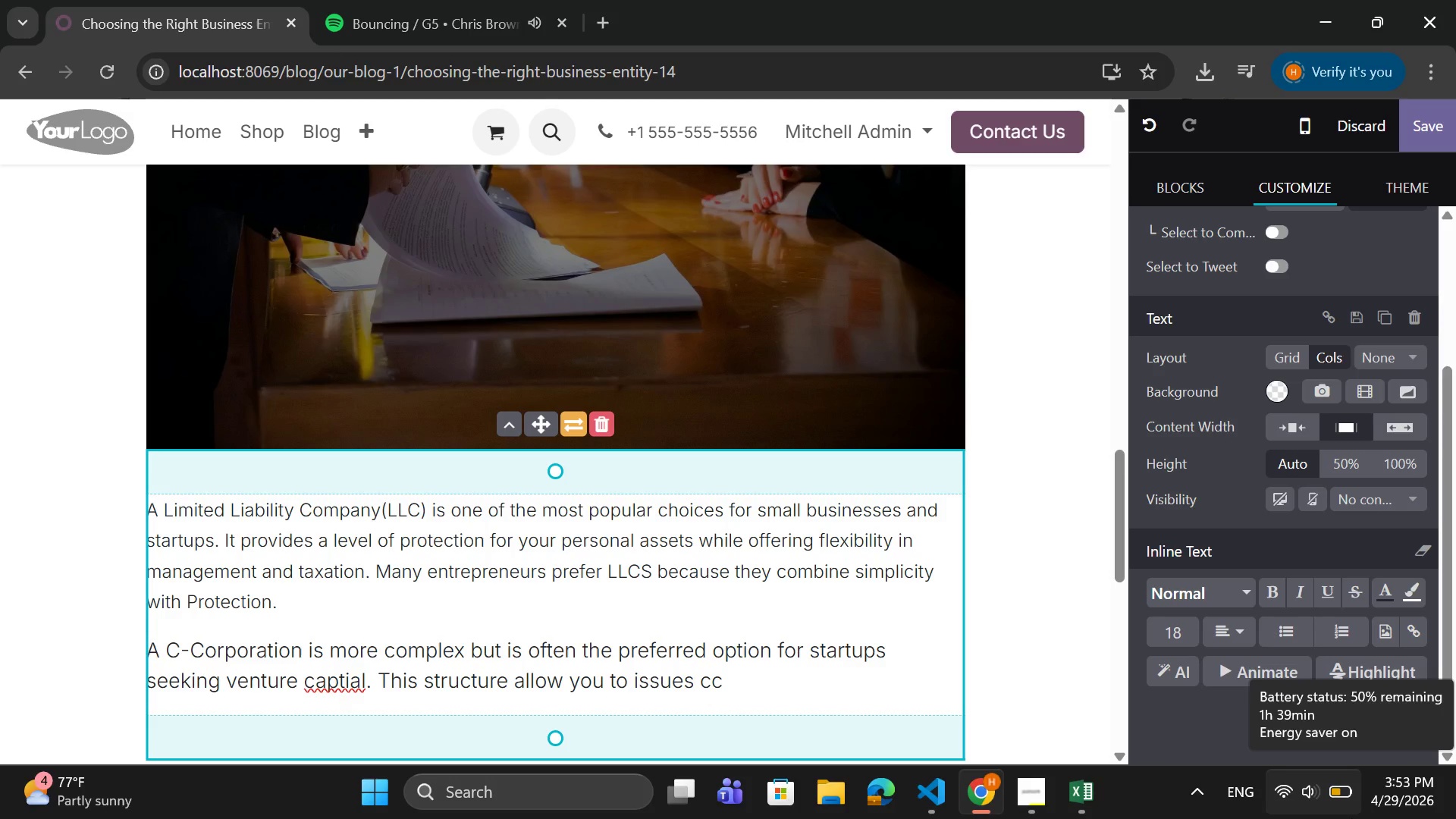 
key(Backspace)
 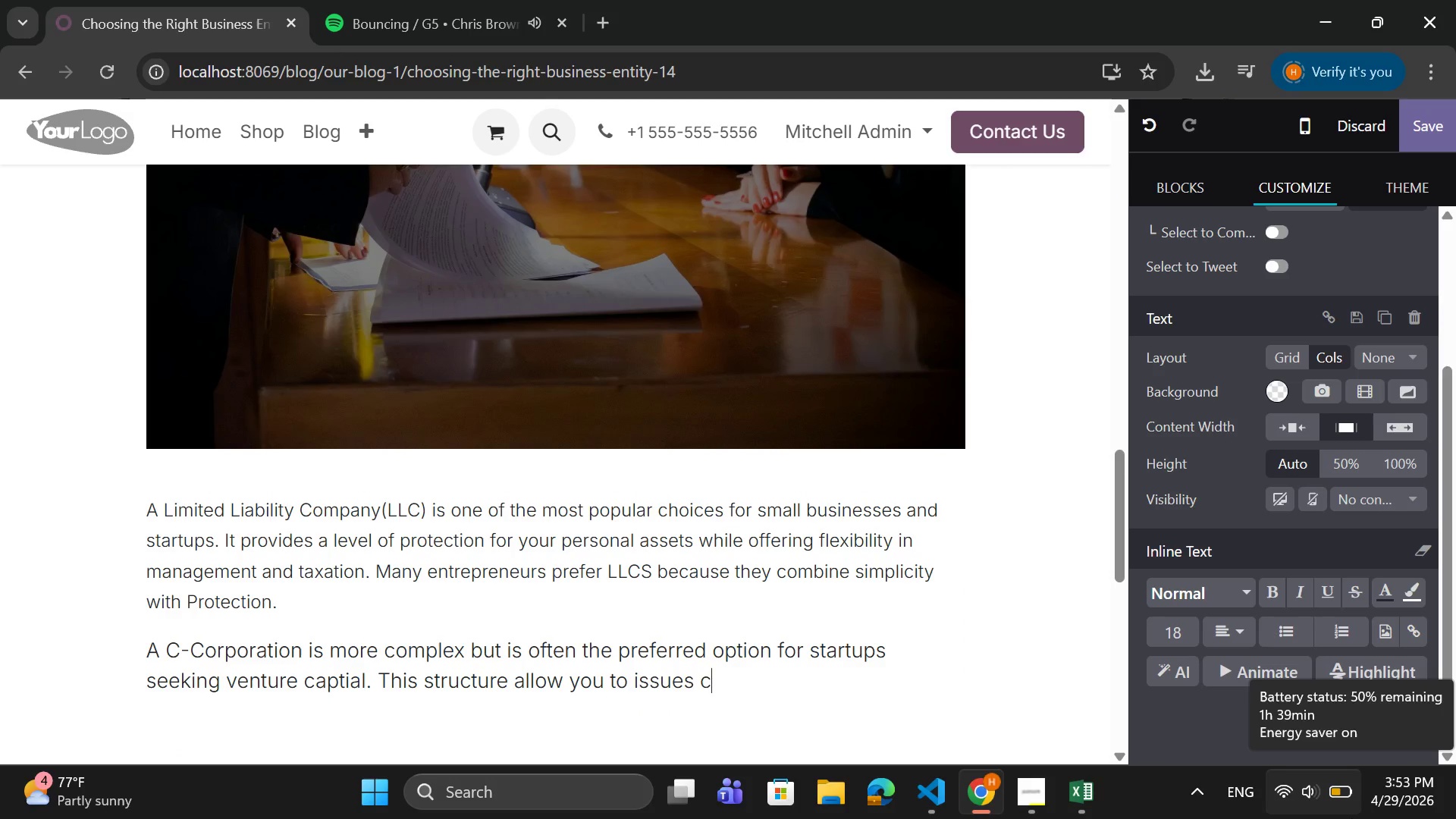 
key(Backspace)
 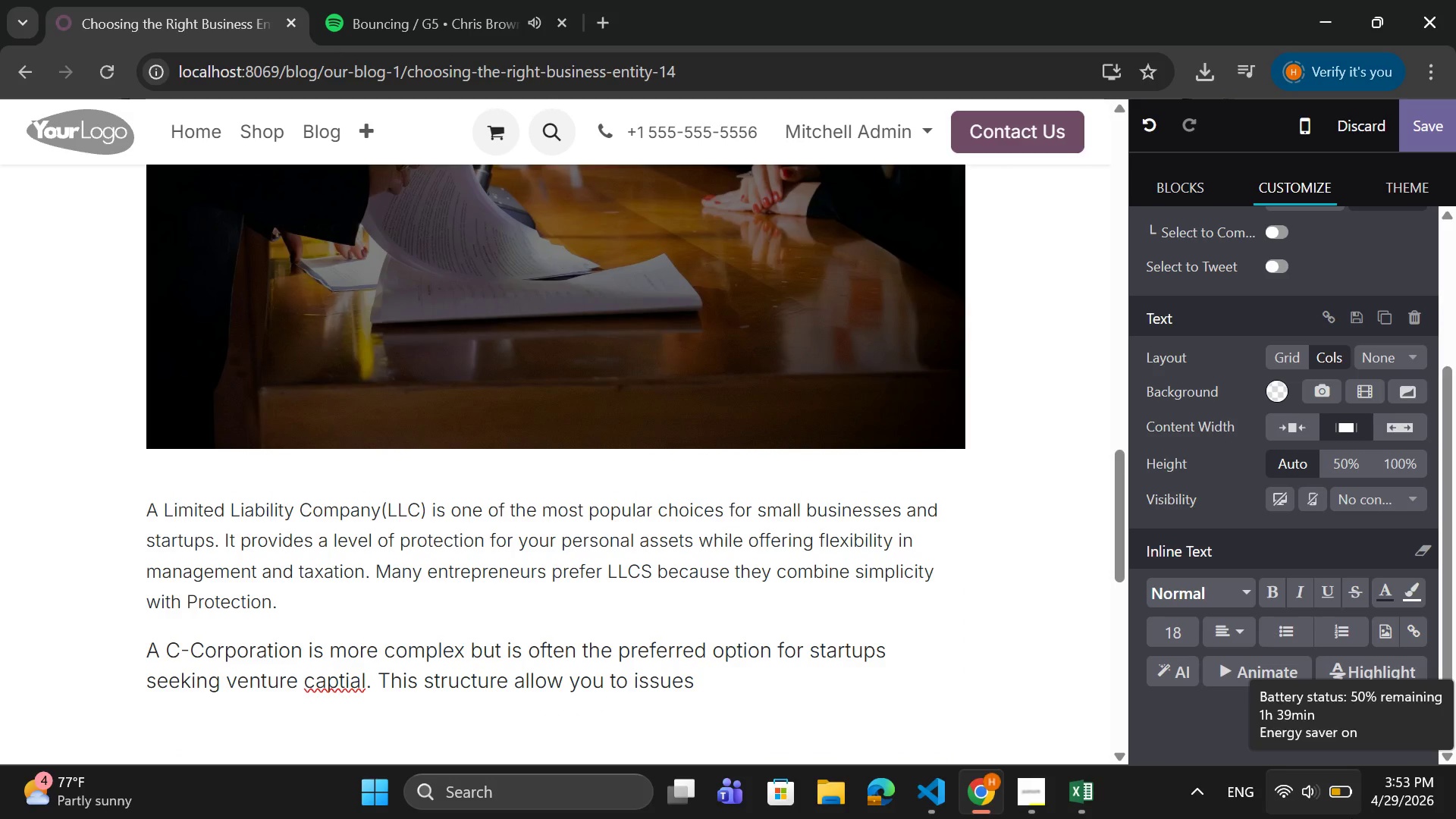 
key(Backspace)
 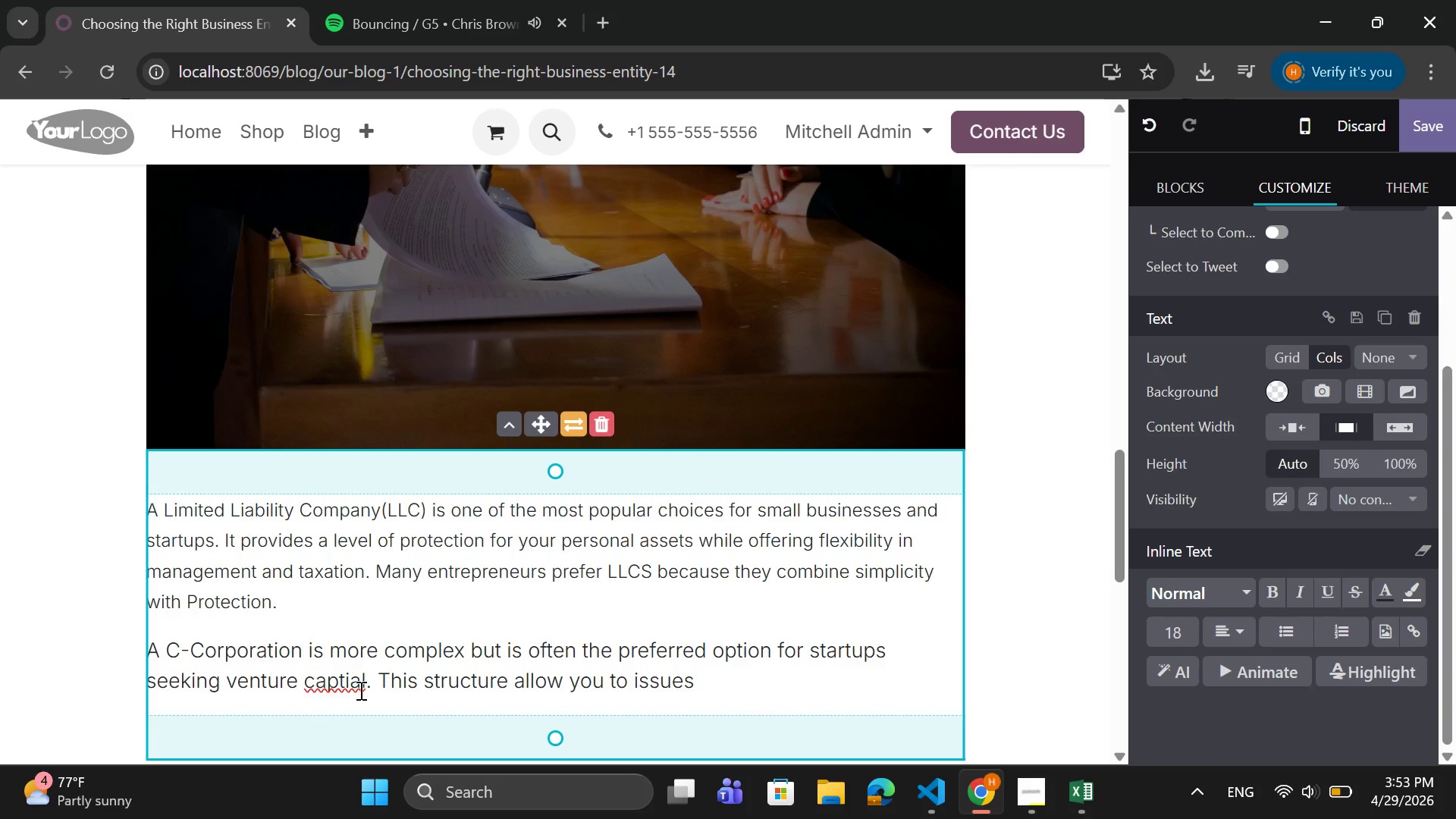 
left_click([353, 688])
 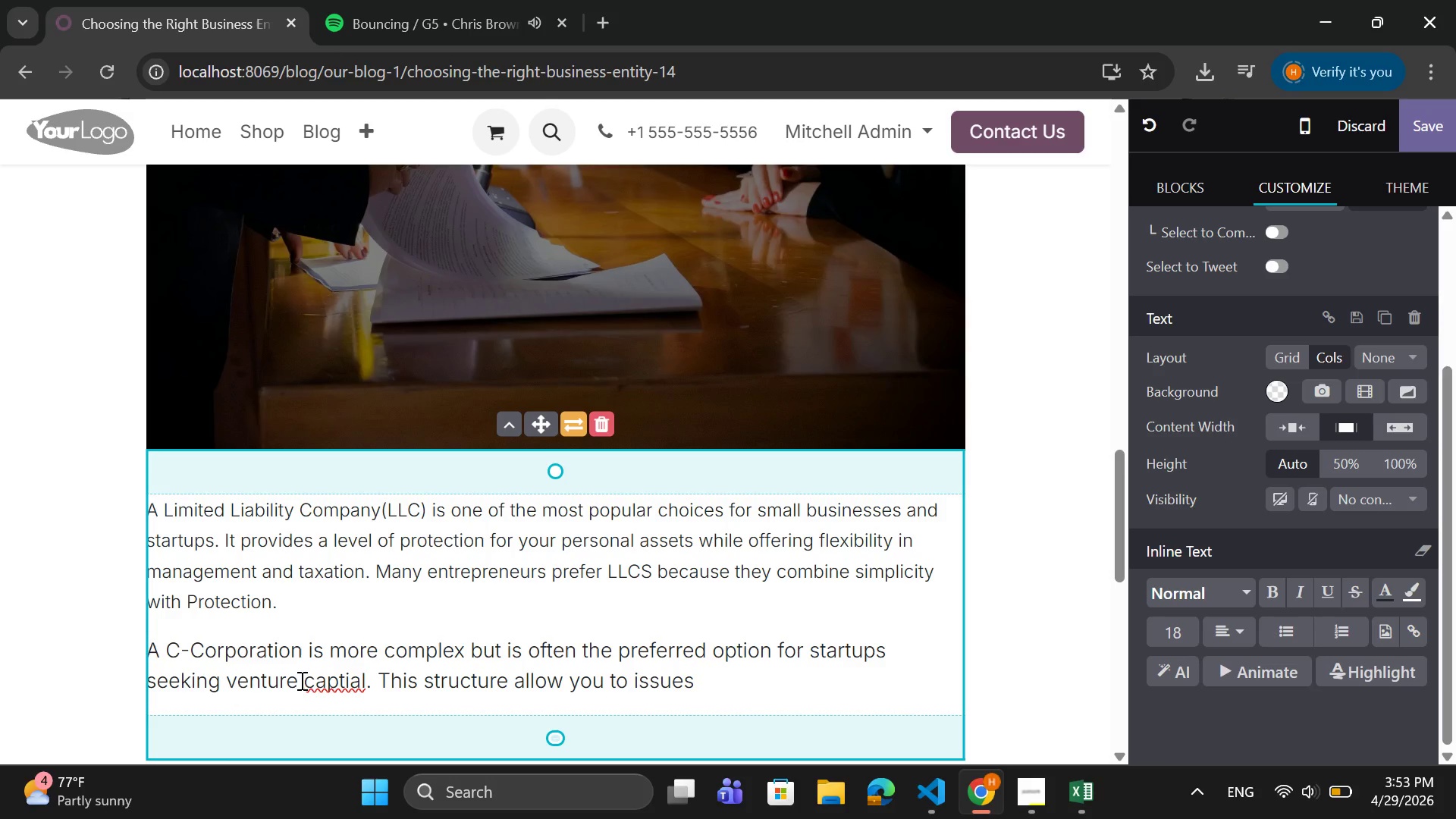 
right_click([334, 690])
 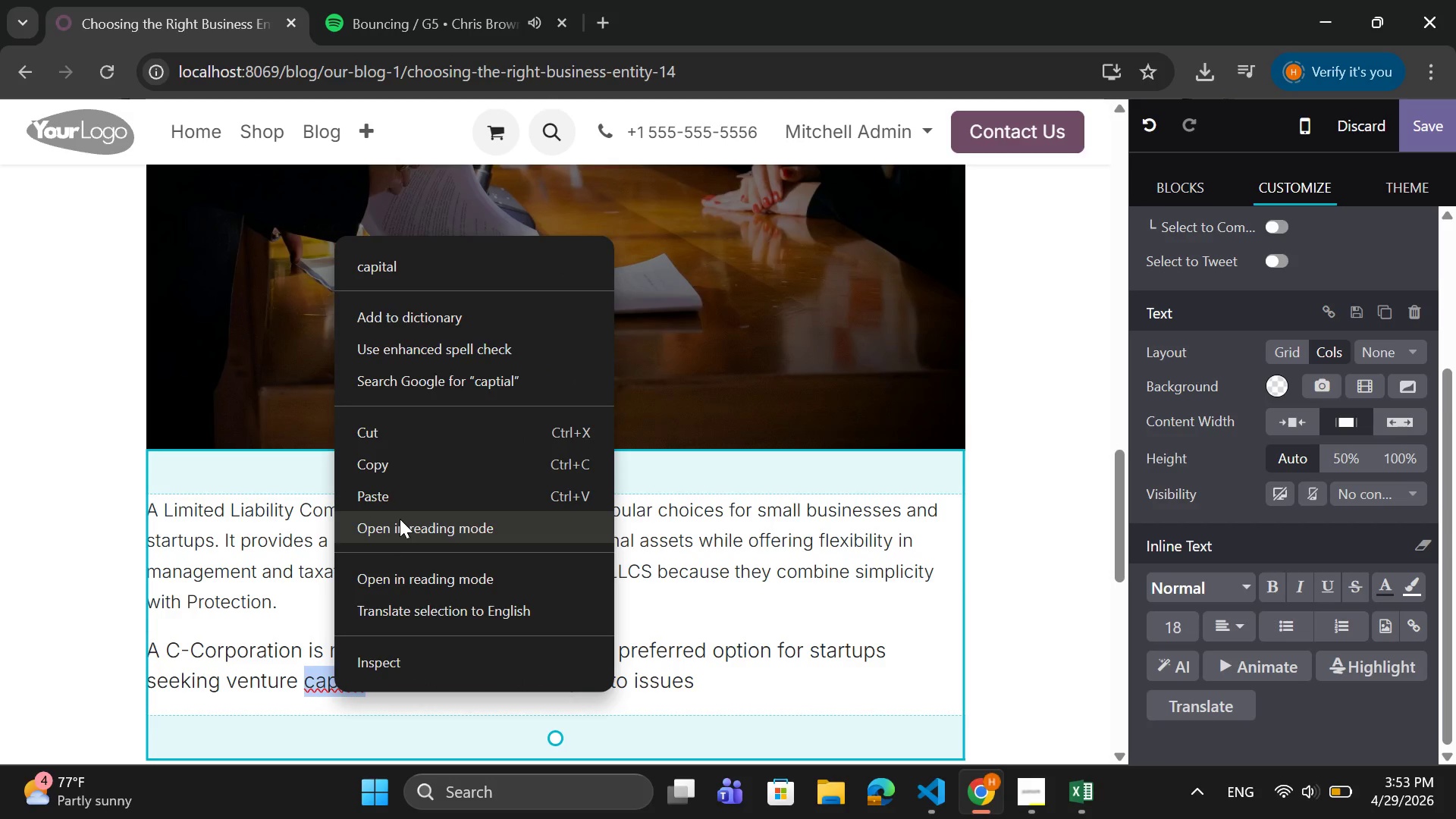 
left_click([478, 252])
 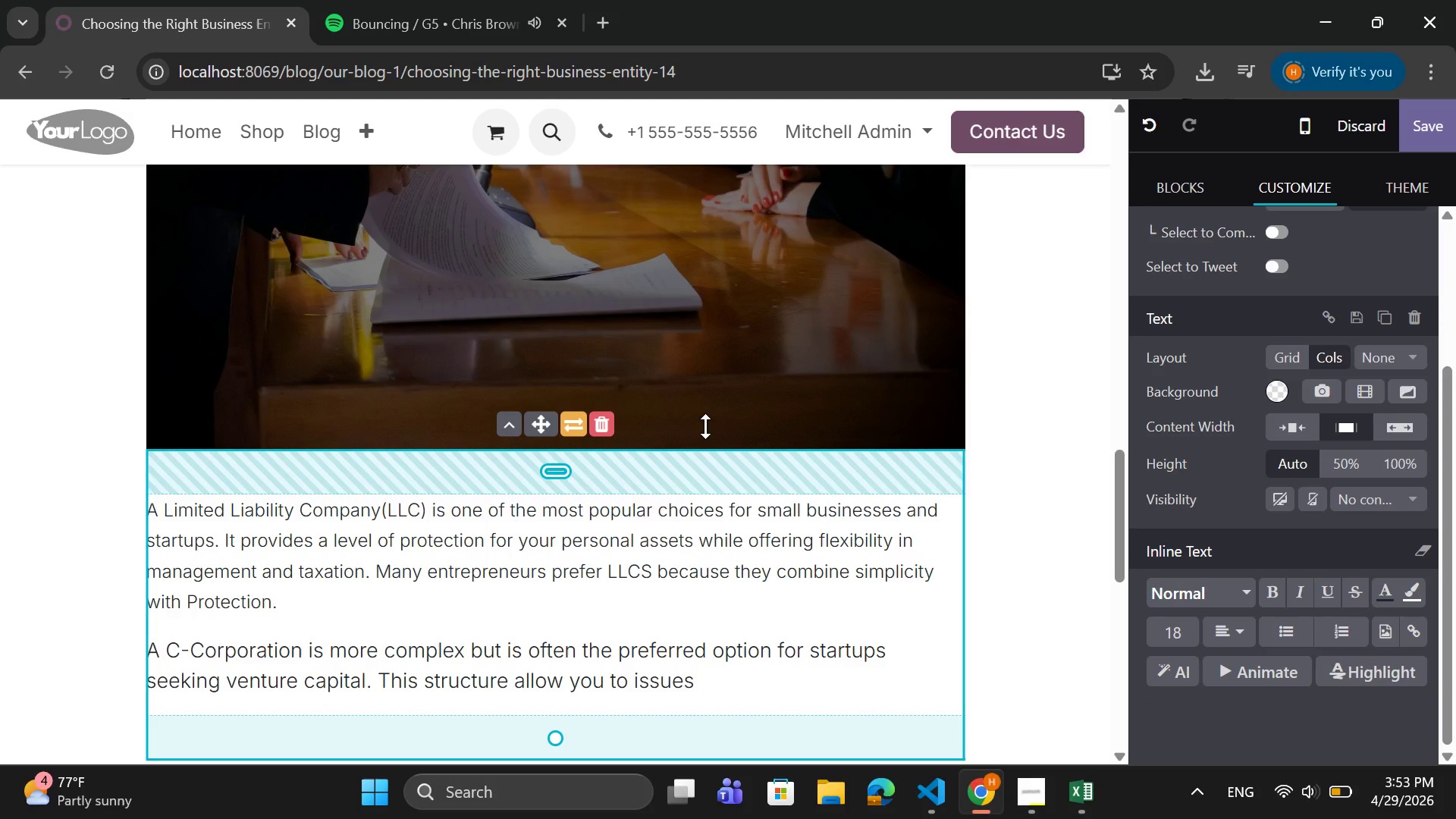 
wait(7.06)
 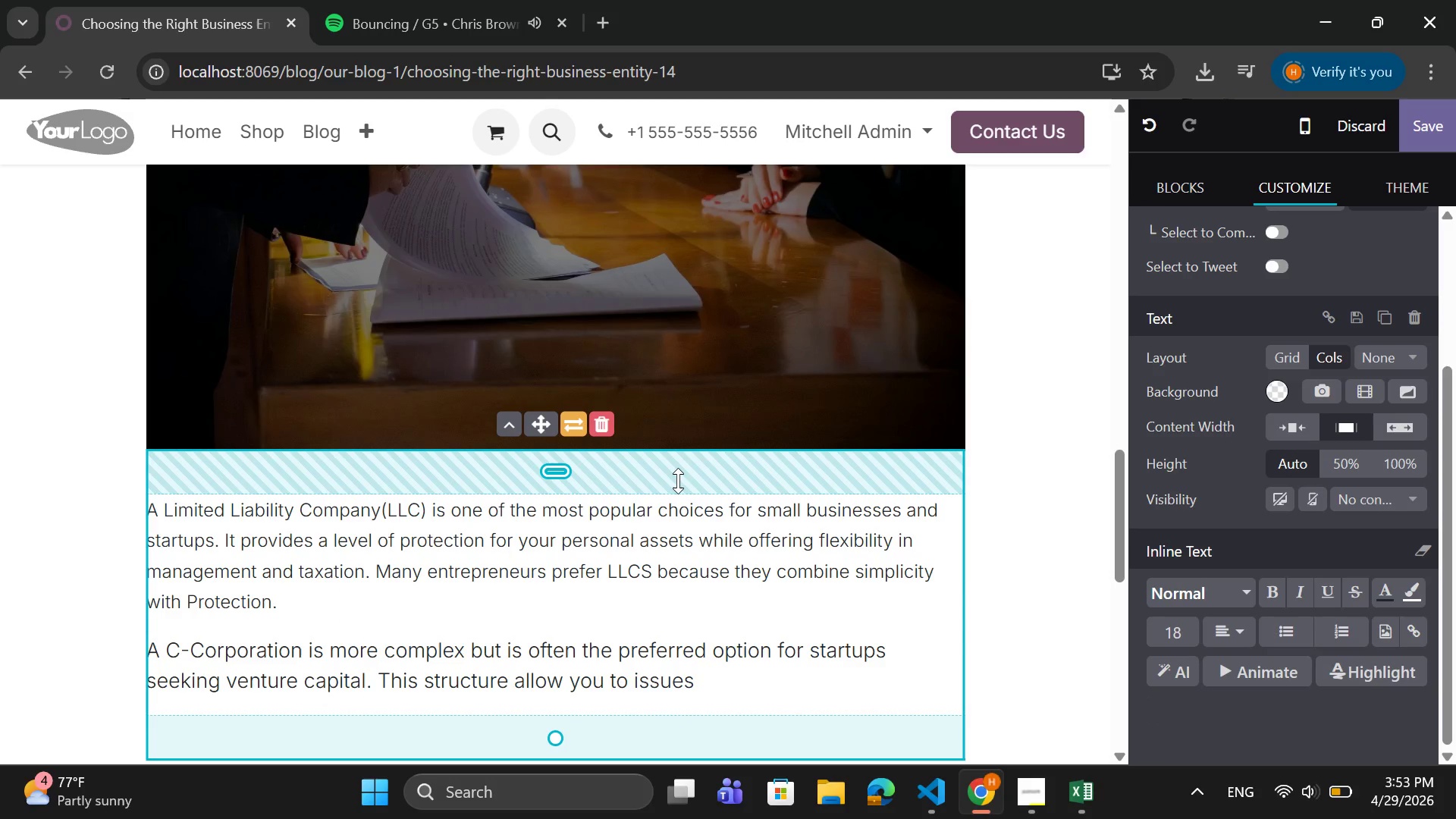 
left_click([556, 684])
 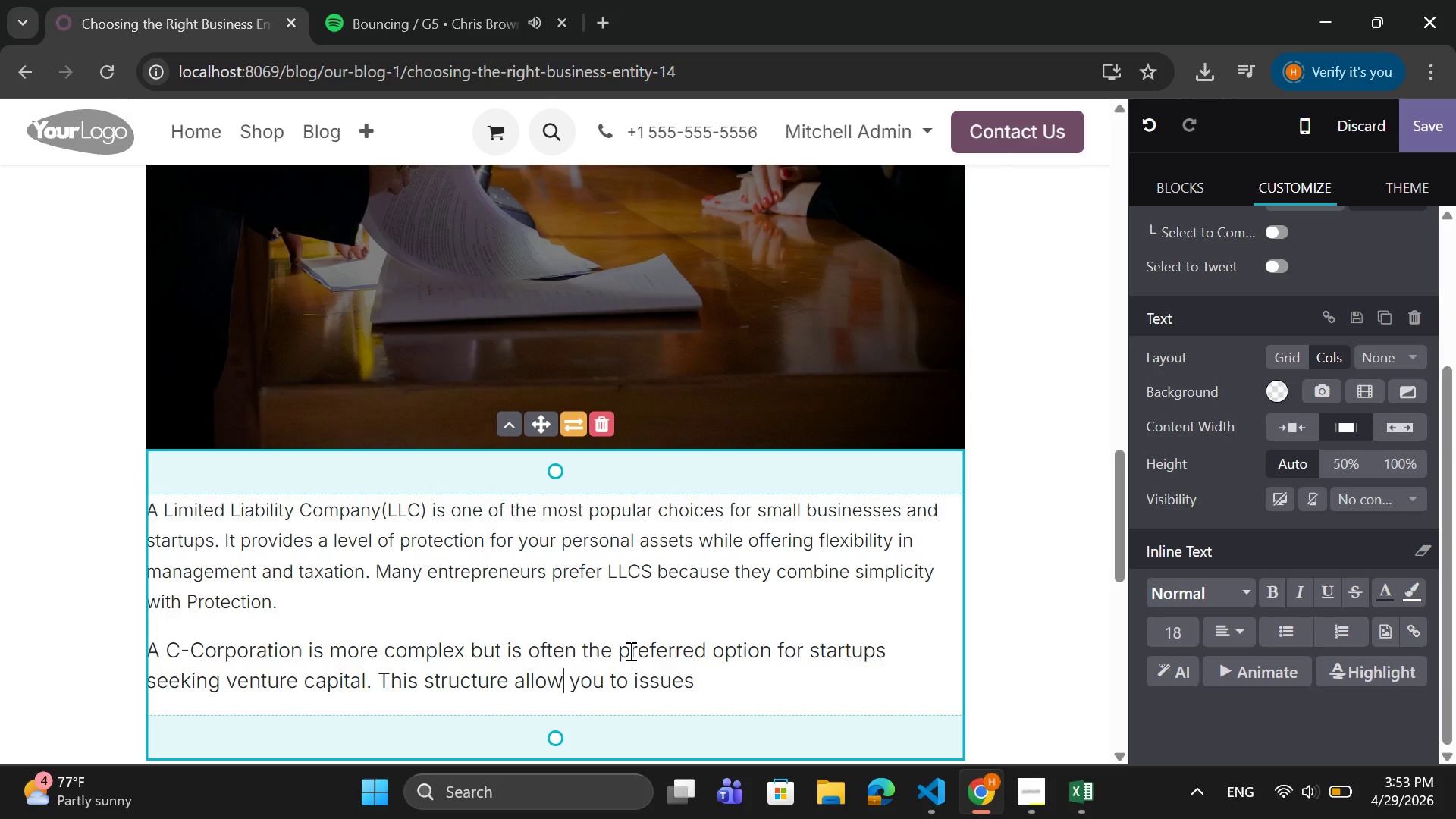 
key(S)
 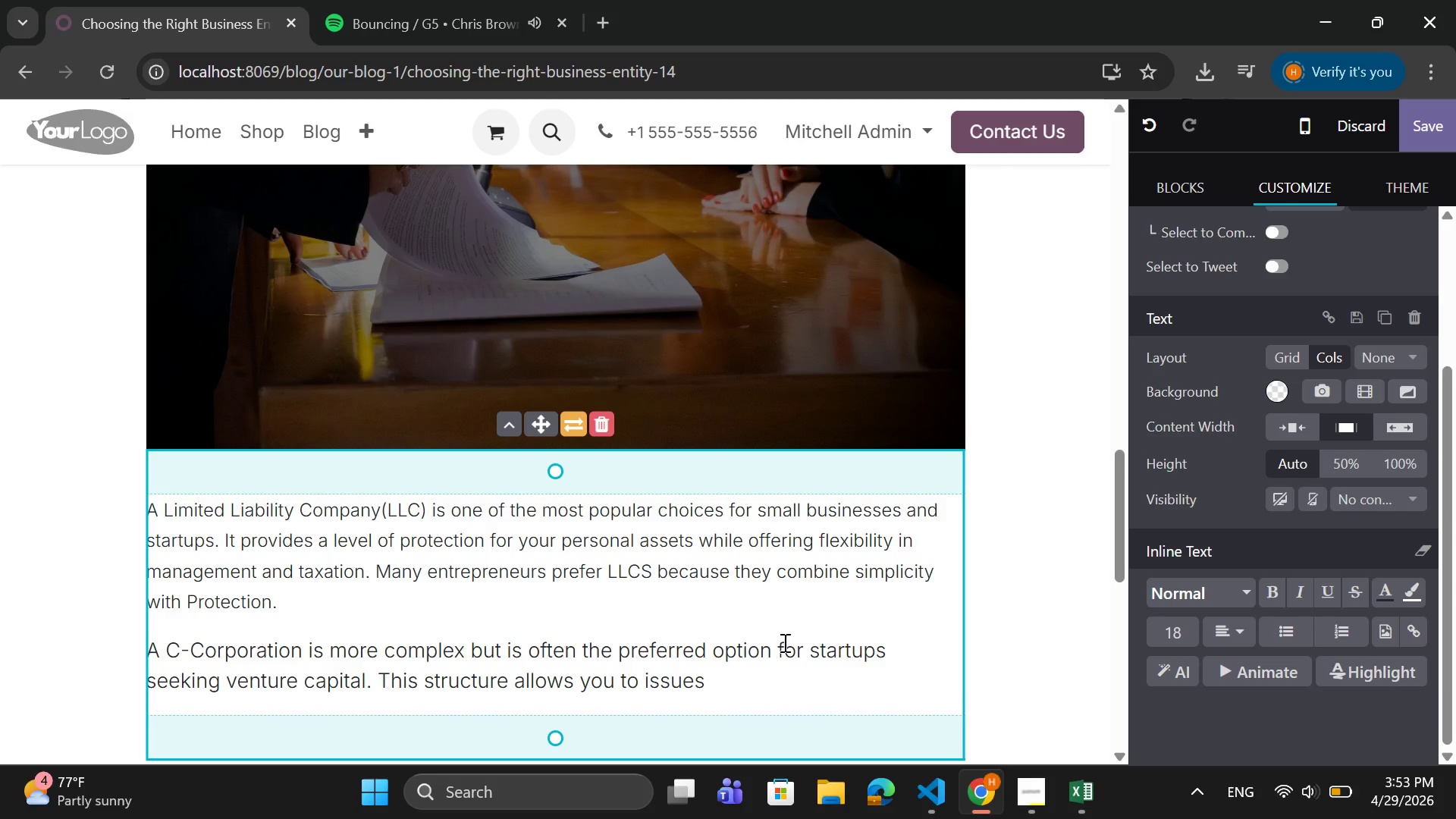 
left_click([711, 677])
 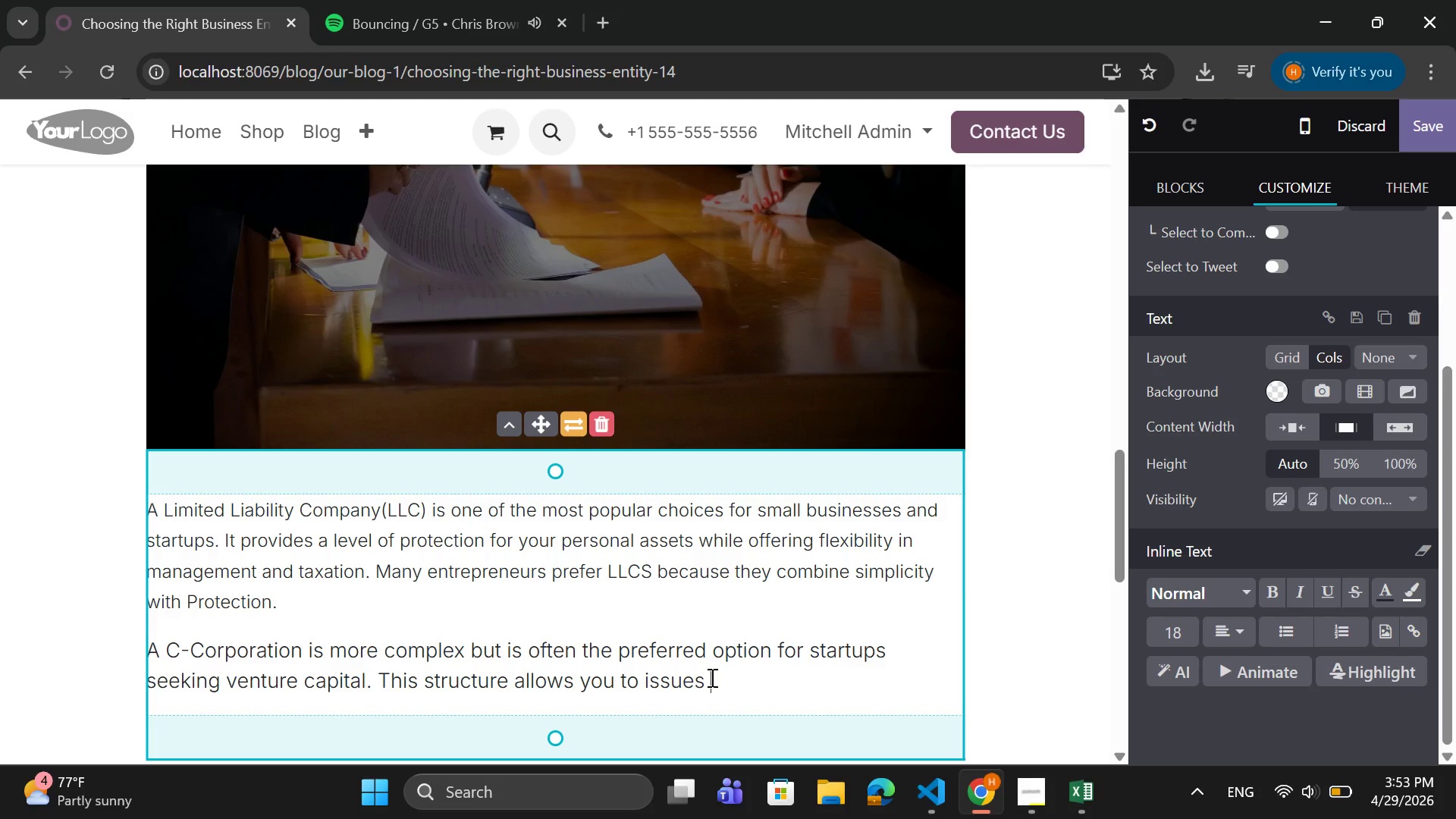 
wait(5.59)
 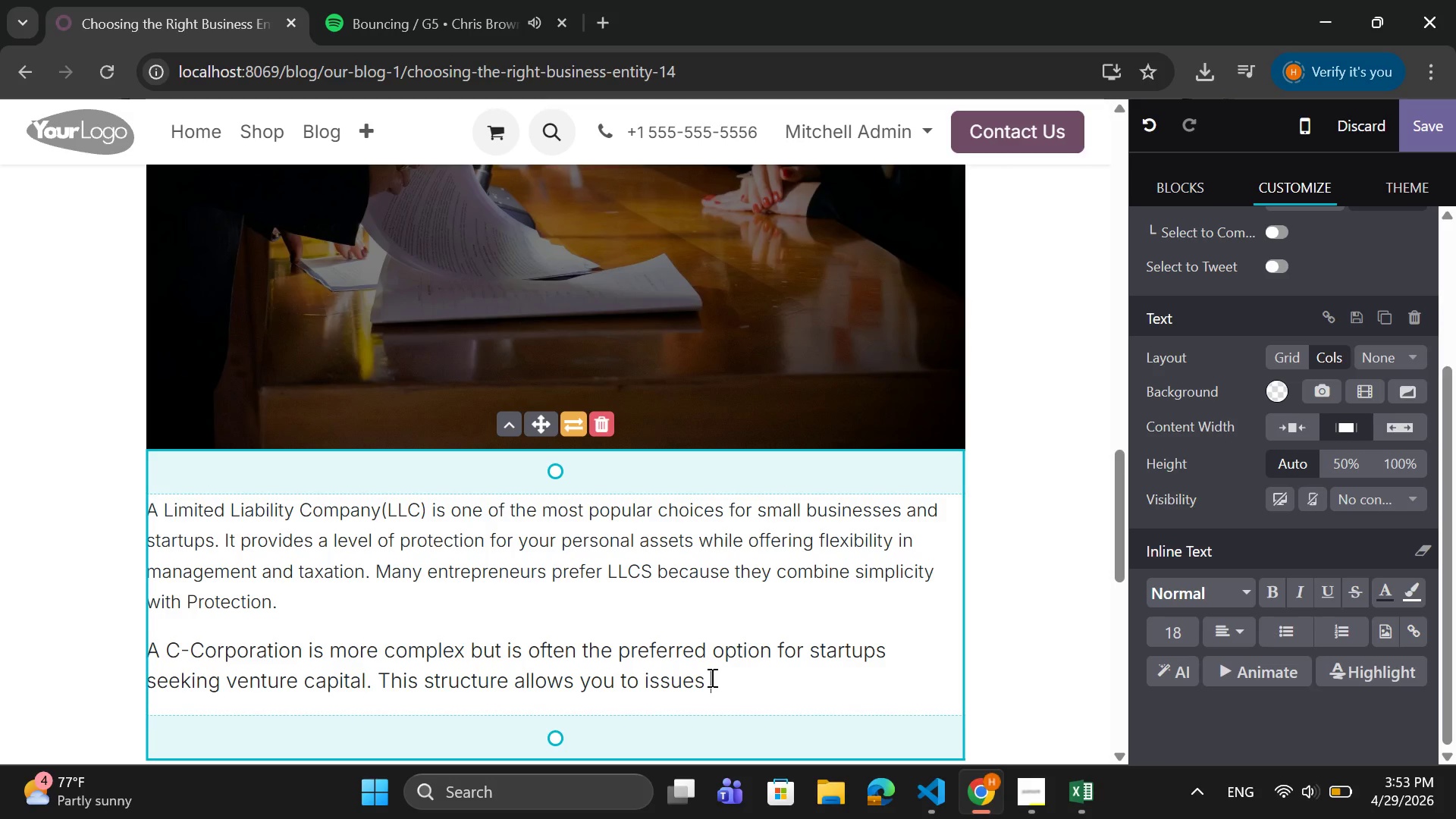 
type(shares and attractm)
key(Backspace)
type( inverstors )
key(Backspace)
type(,b)
key(Backspace)
type( but it also coem)
key(Backspace)
key(Backspace)
type(mew )
key(Backspace)
key(Backspace)
type(s with strictr)
key(Backspace)
type( regulations and the )
 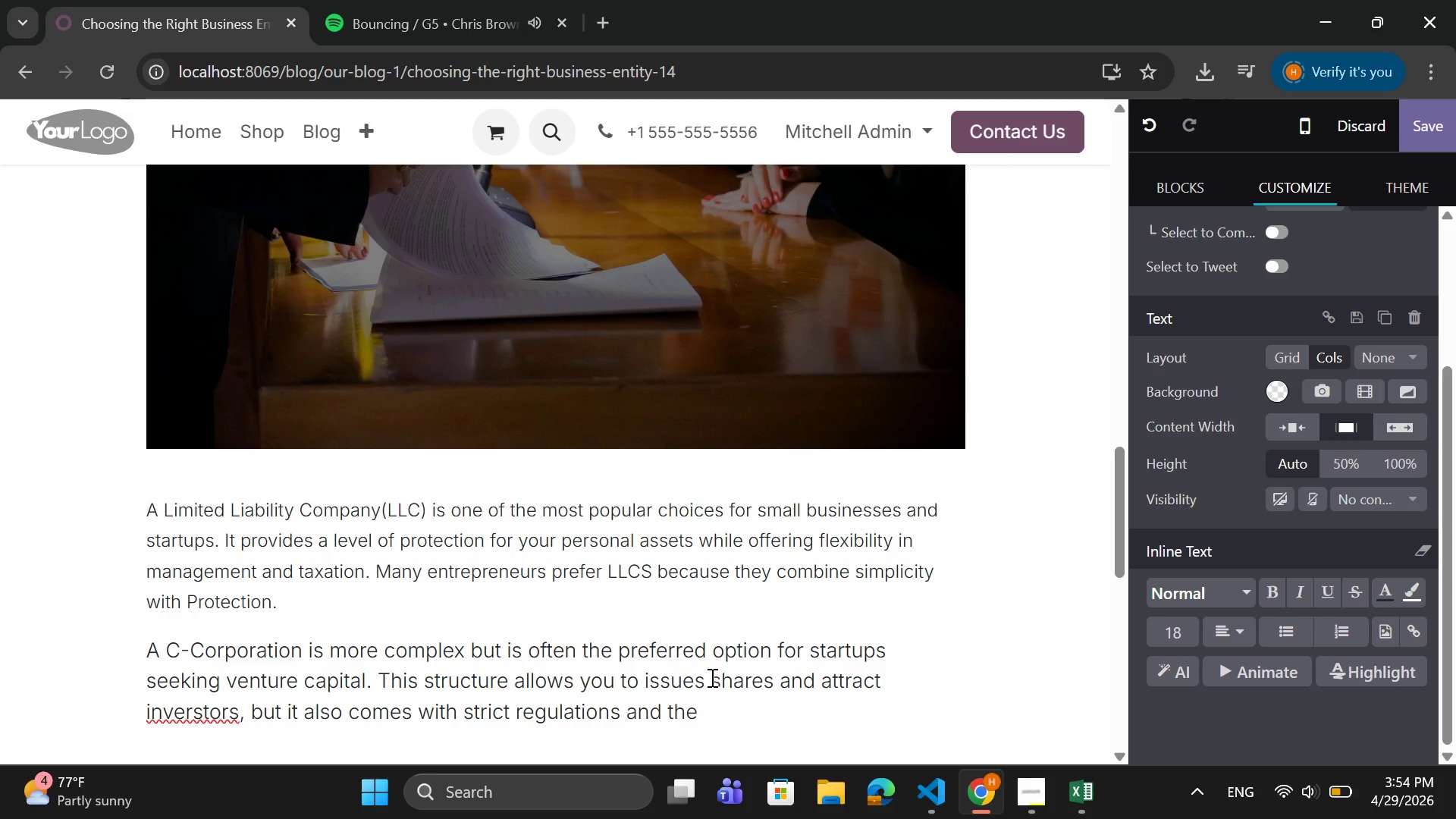 
type(possibilti)
key(Backspace)
type(y of double taxation.)
 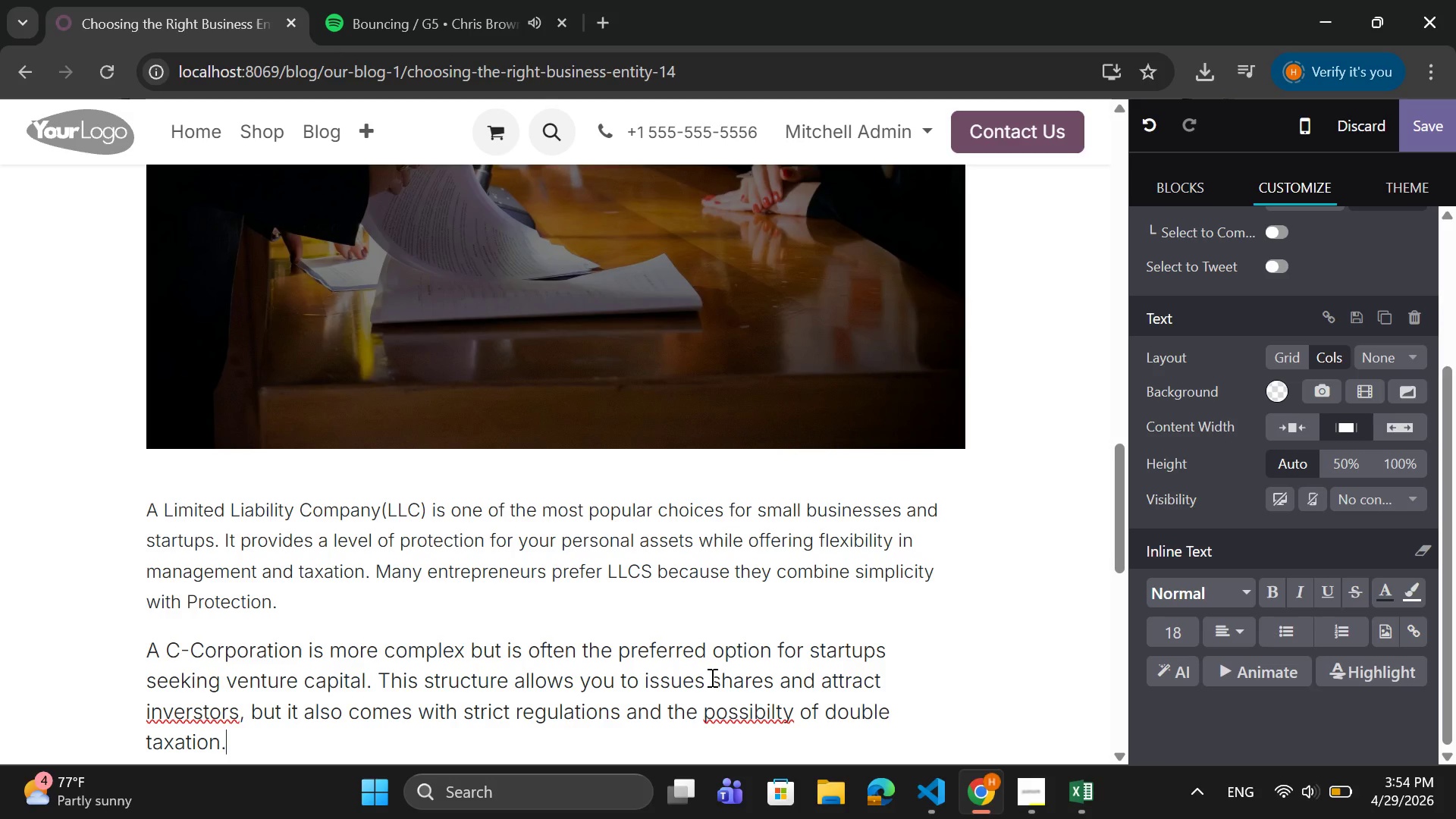 
key(Enter)
 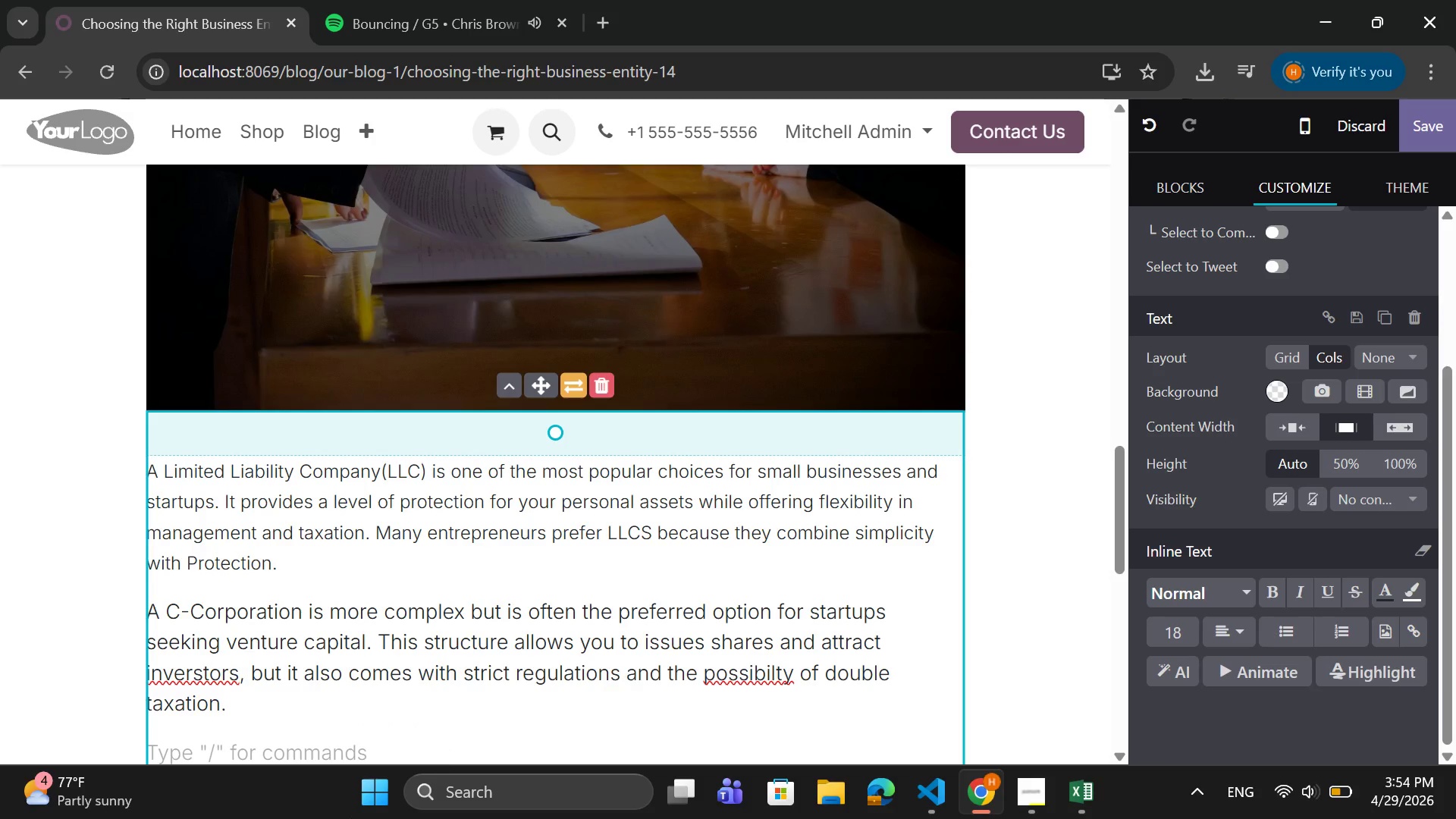 
right_click([721, 677])
 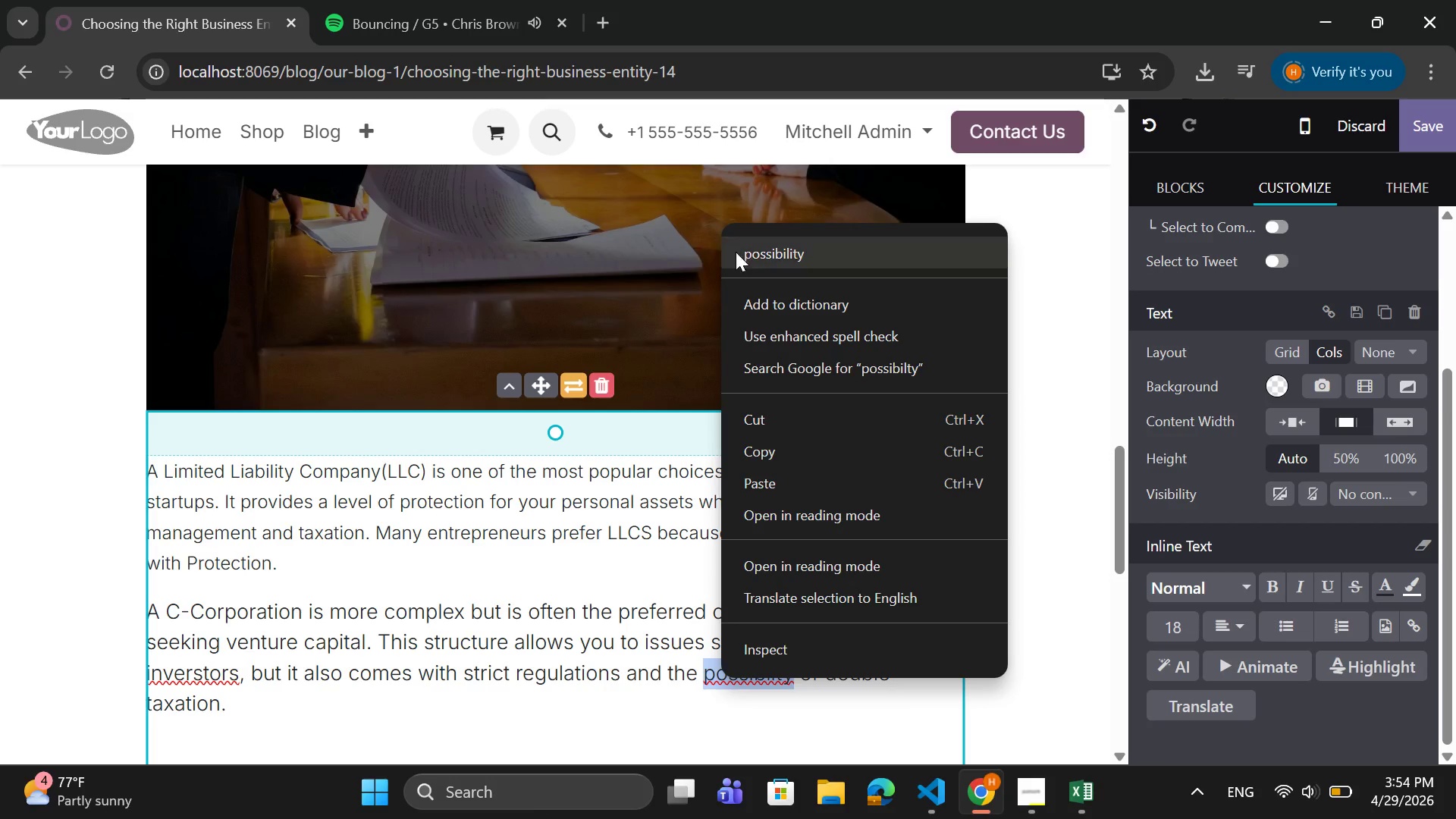 
left_click([813, 248])
 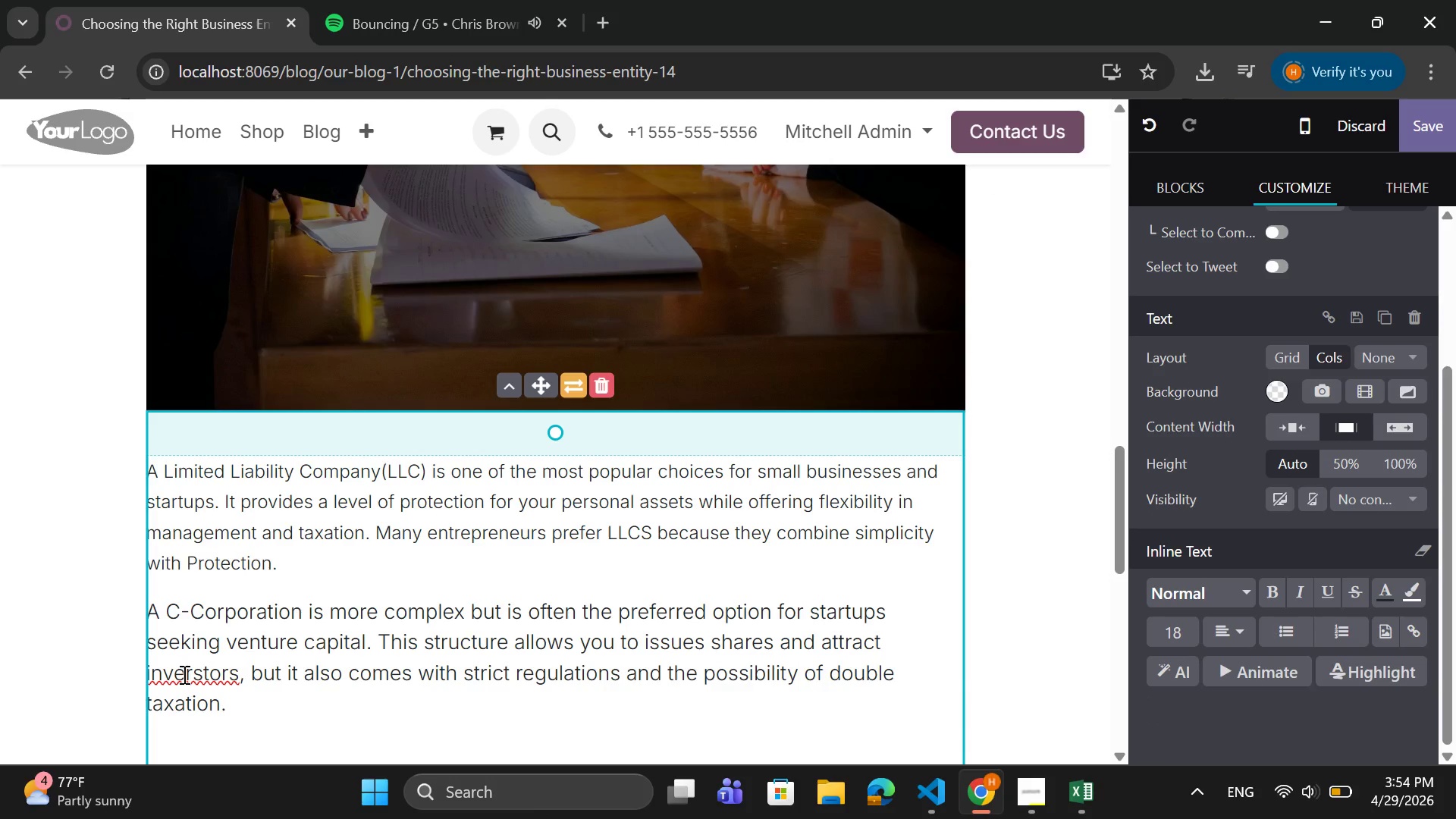 
right_click([183, 677])
 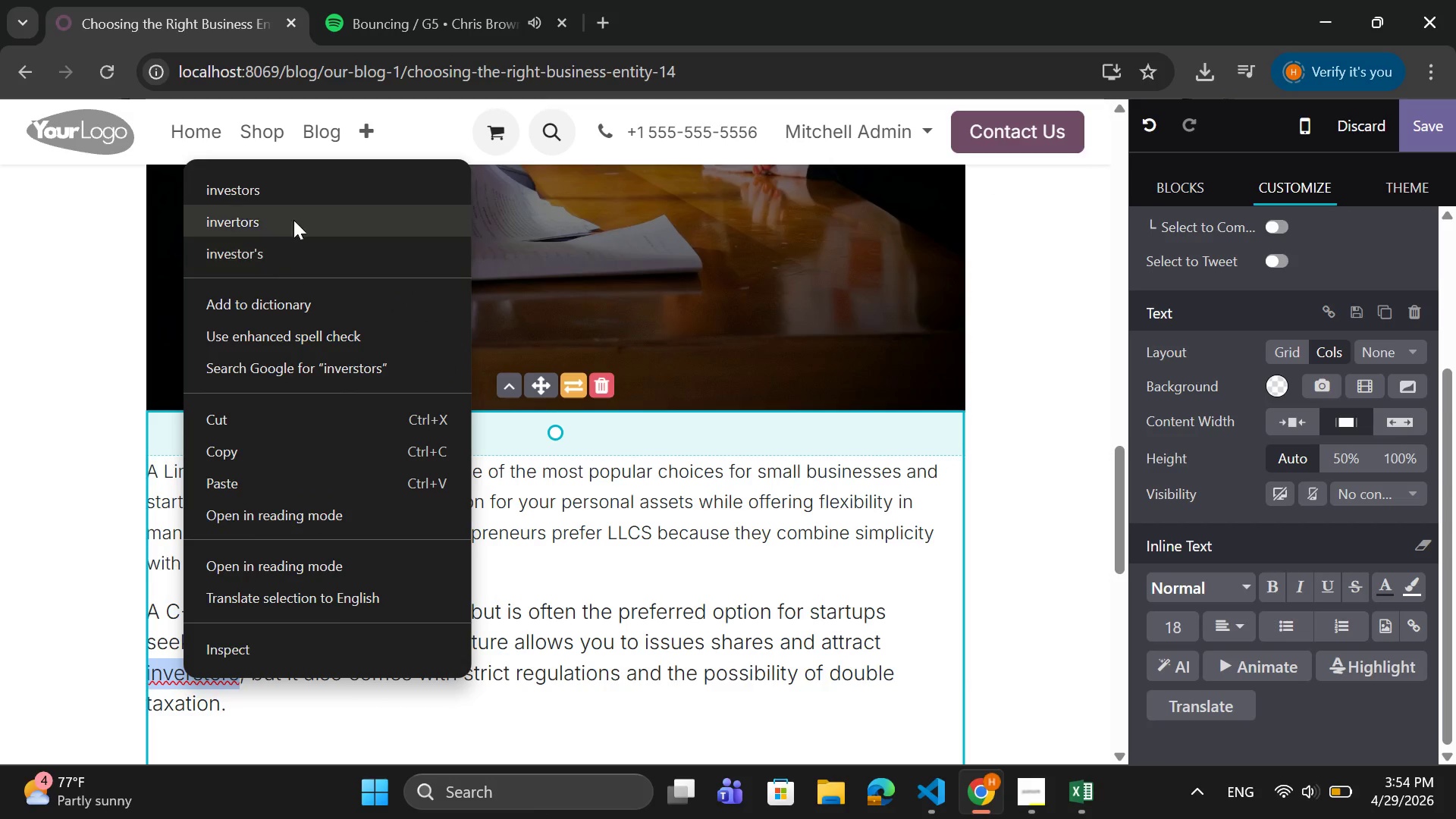 
left_click([303, 190])
 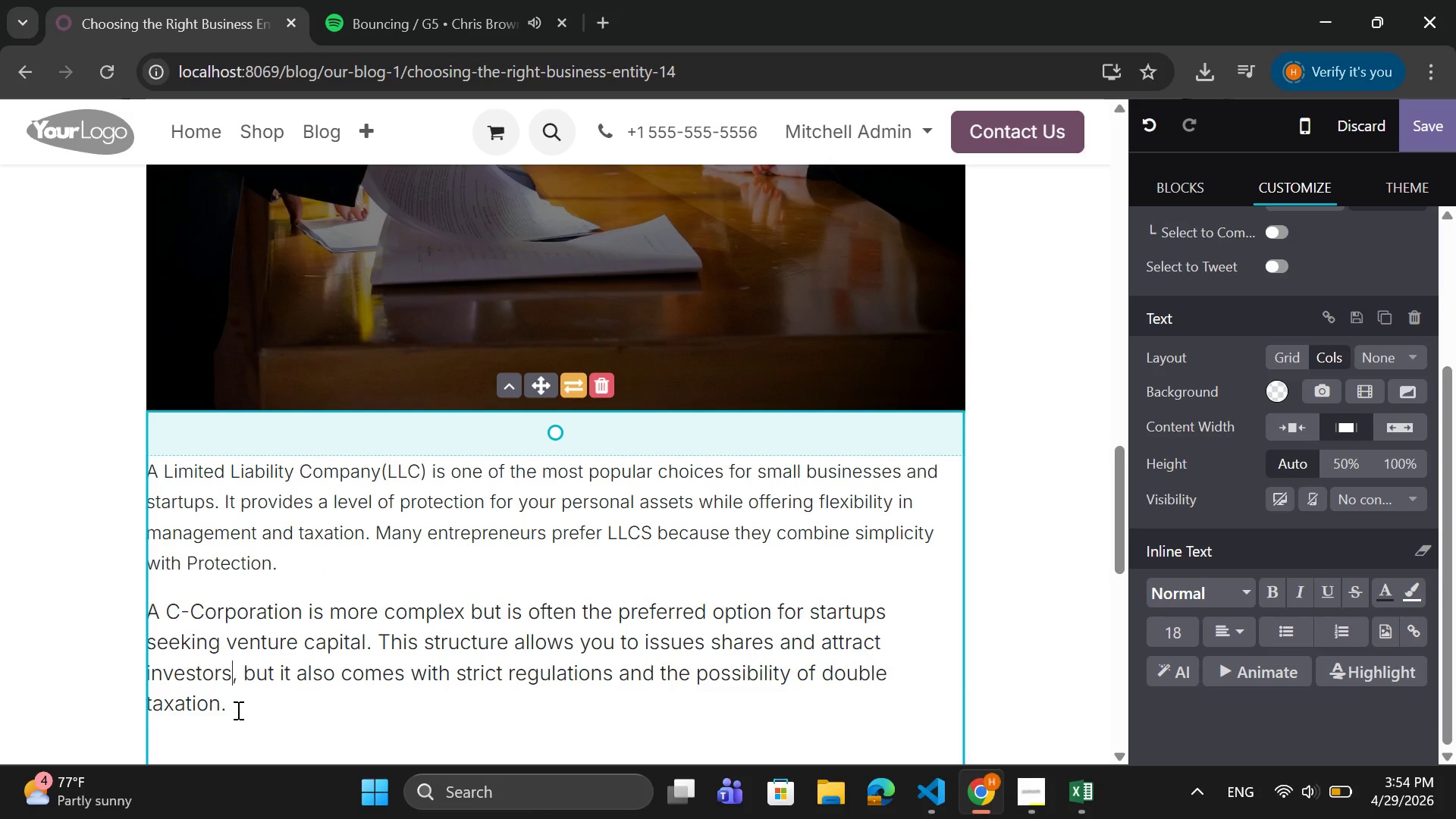 
left_click([237, 710])
 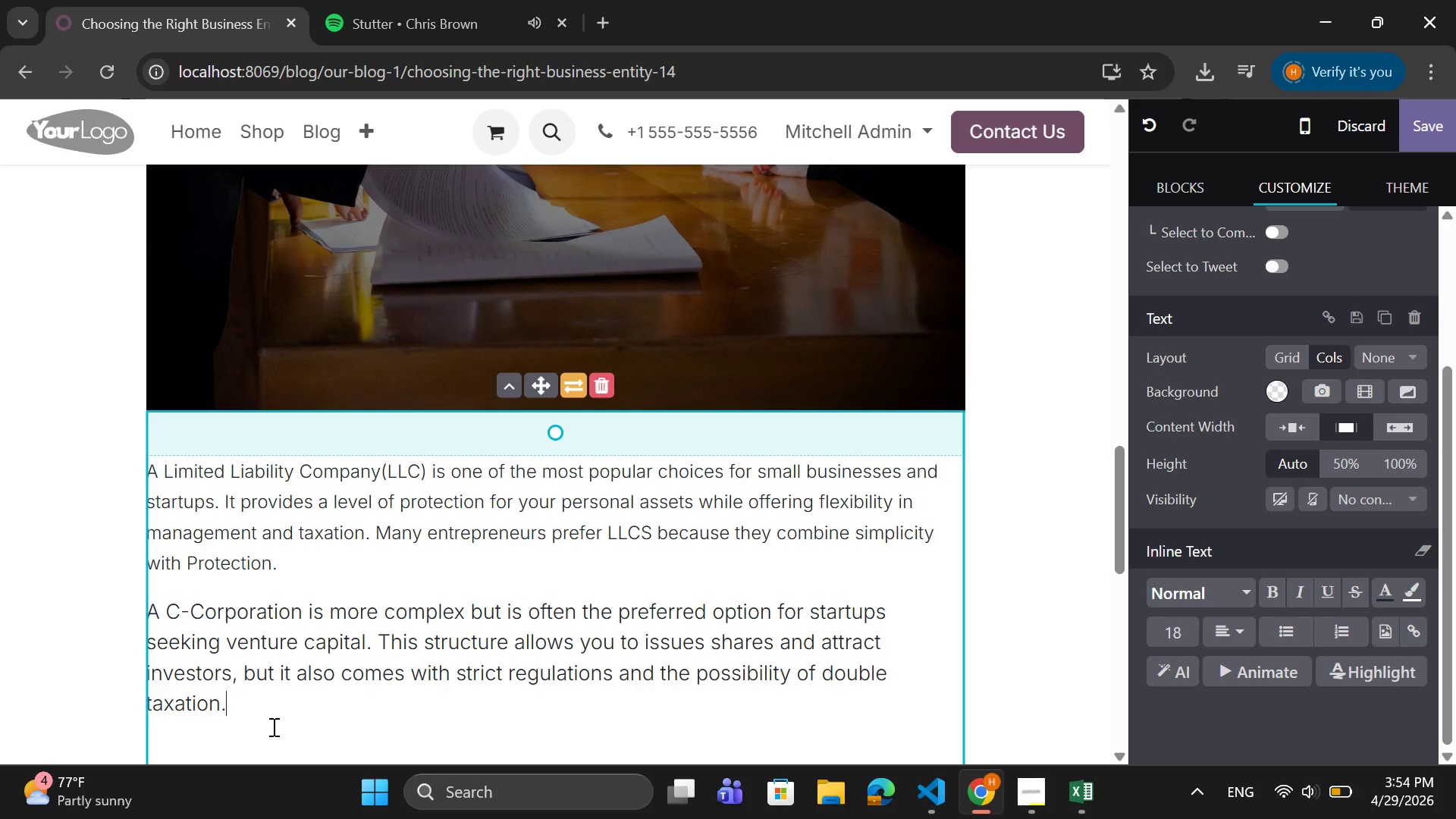 
wait(13.83)
 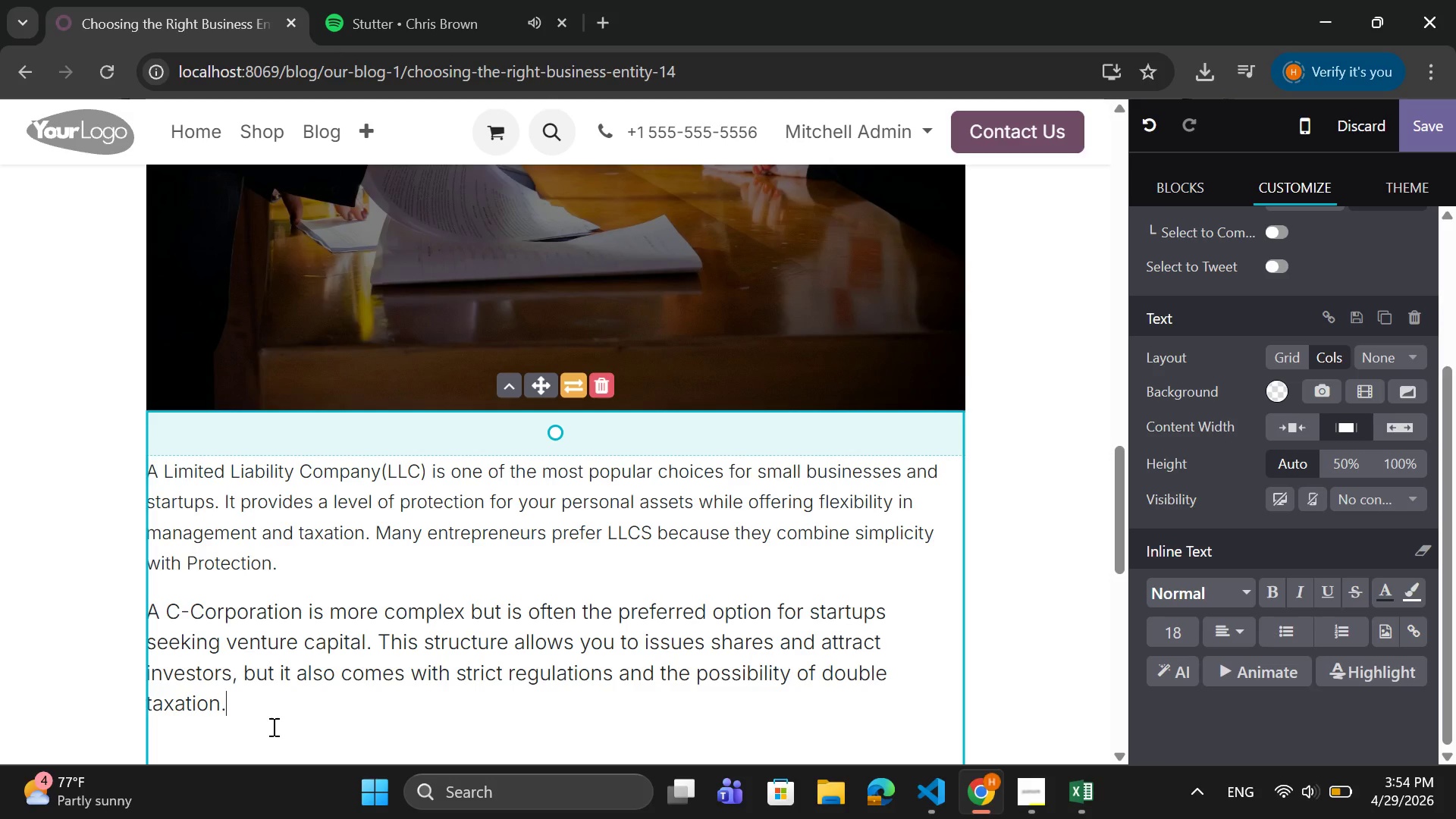 
key(Enter)
 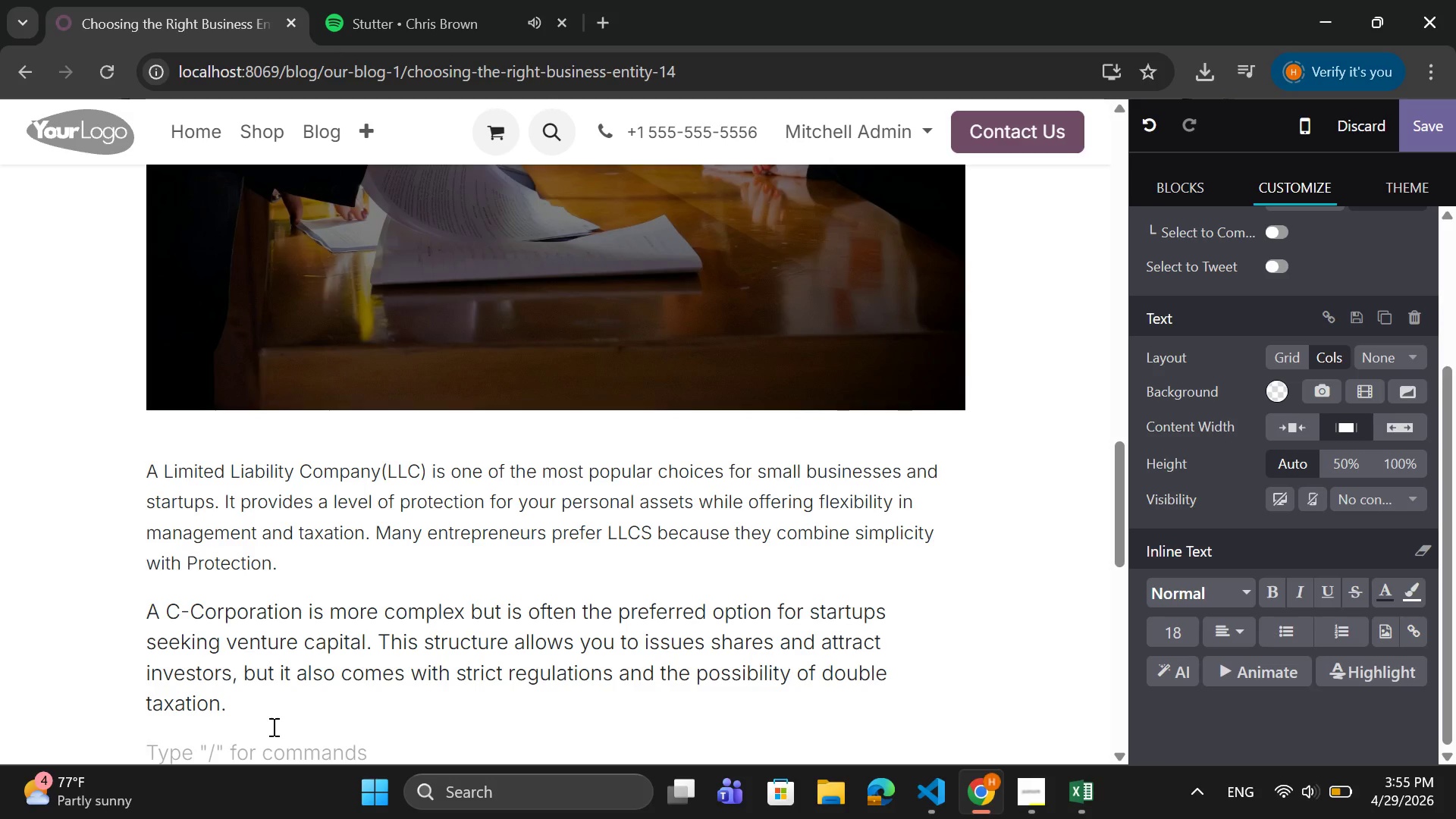 